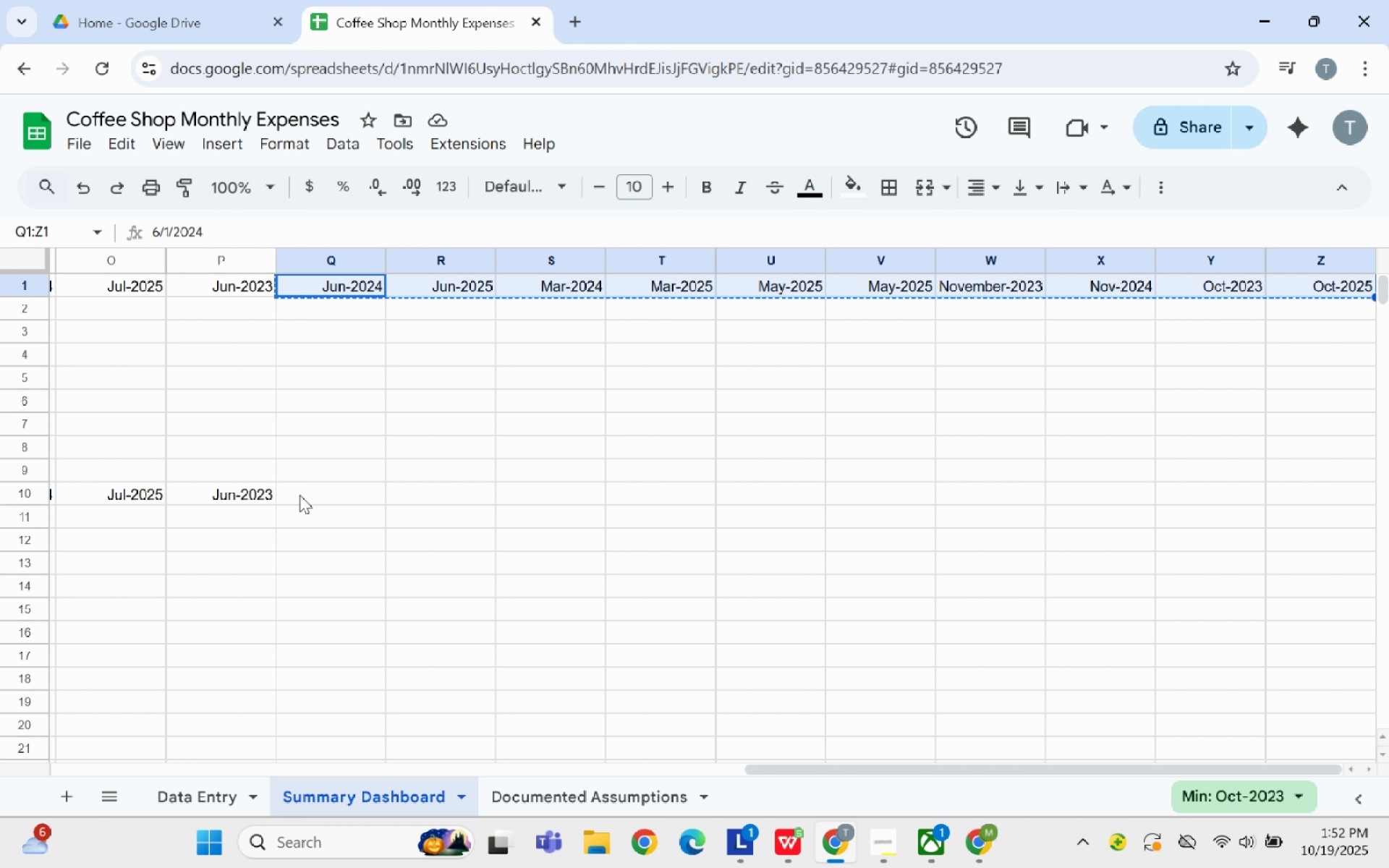 
left_click_drag(start_coordinate=[306, 492], to_coordinate=[1356, 491])
 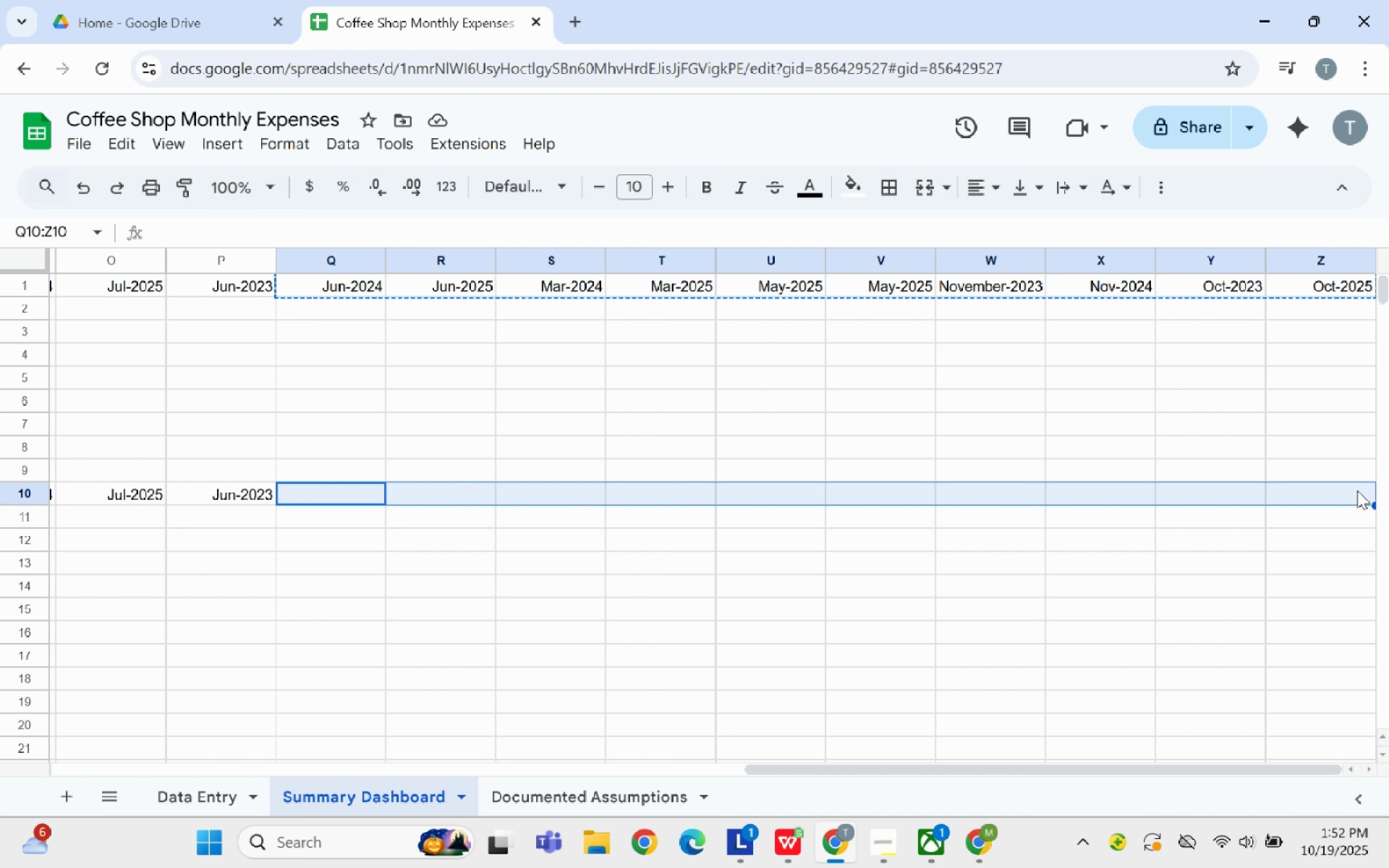 
key(Control+V)
 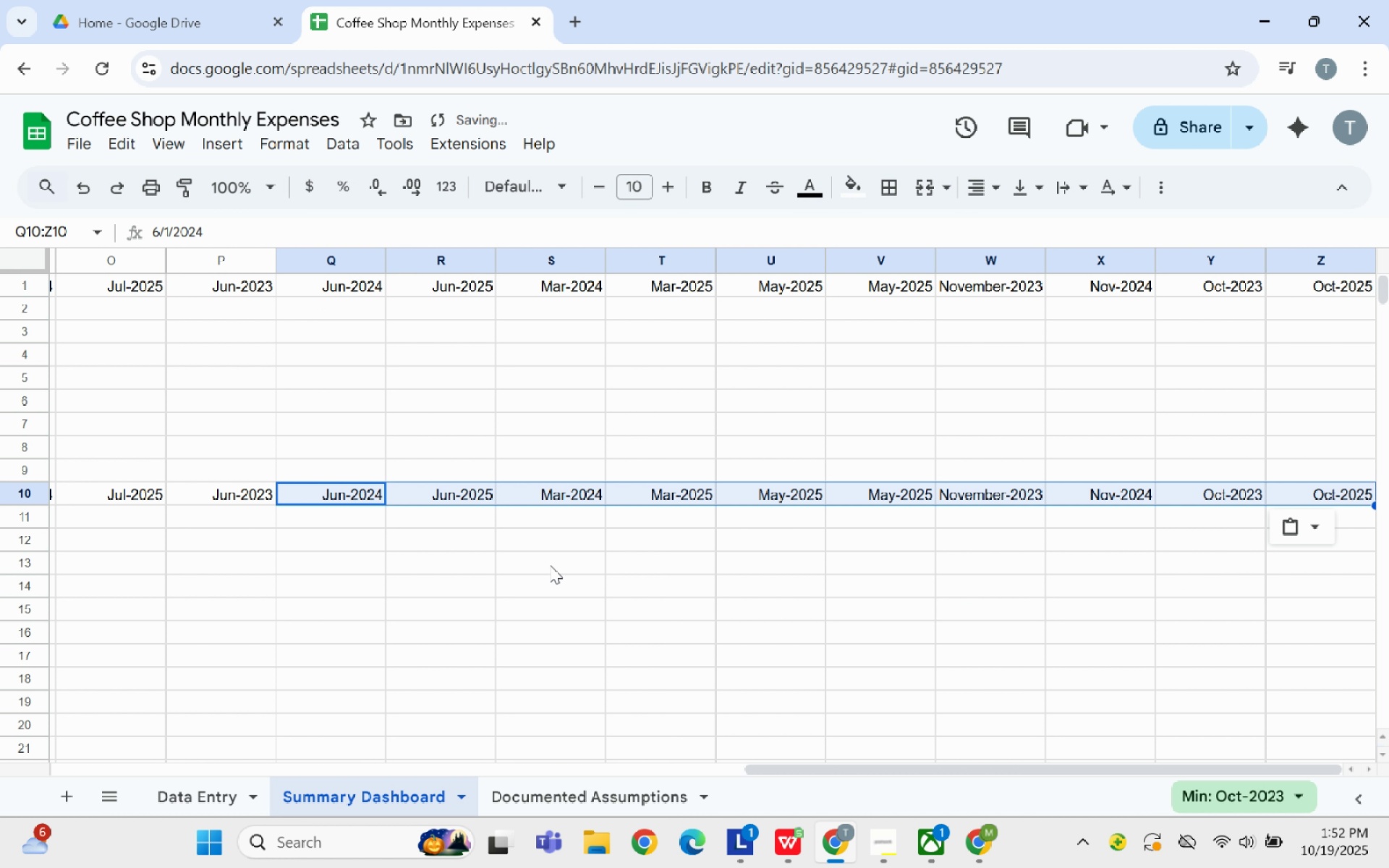 
left_click([550, 565])
 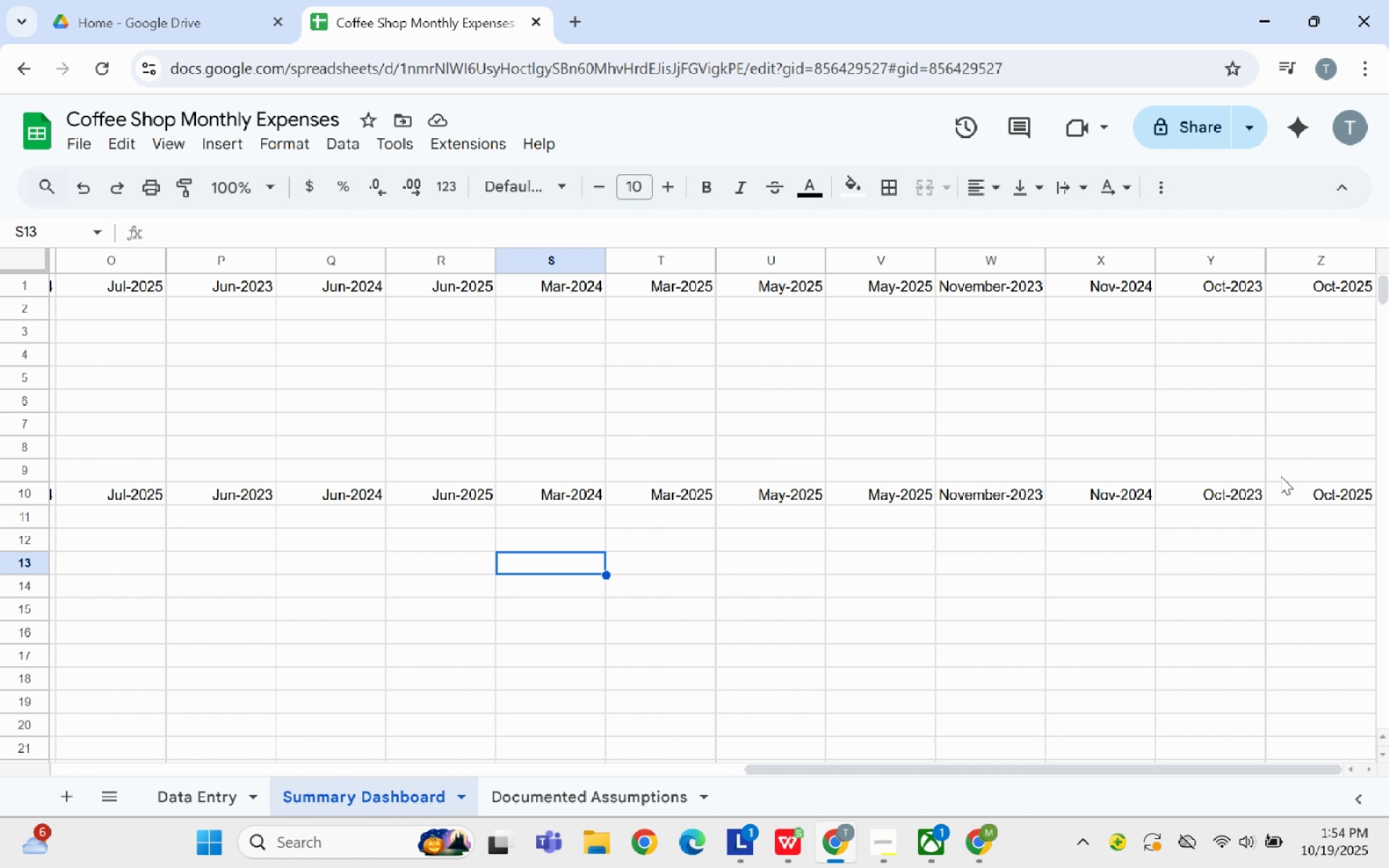 
wait(91.19)
 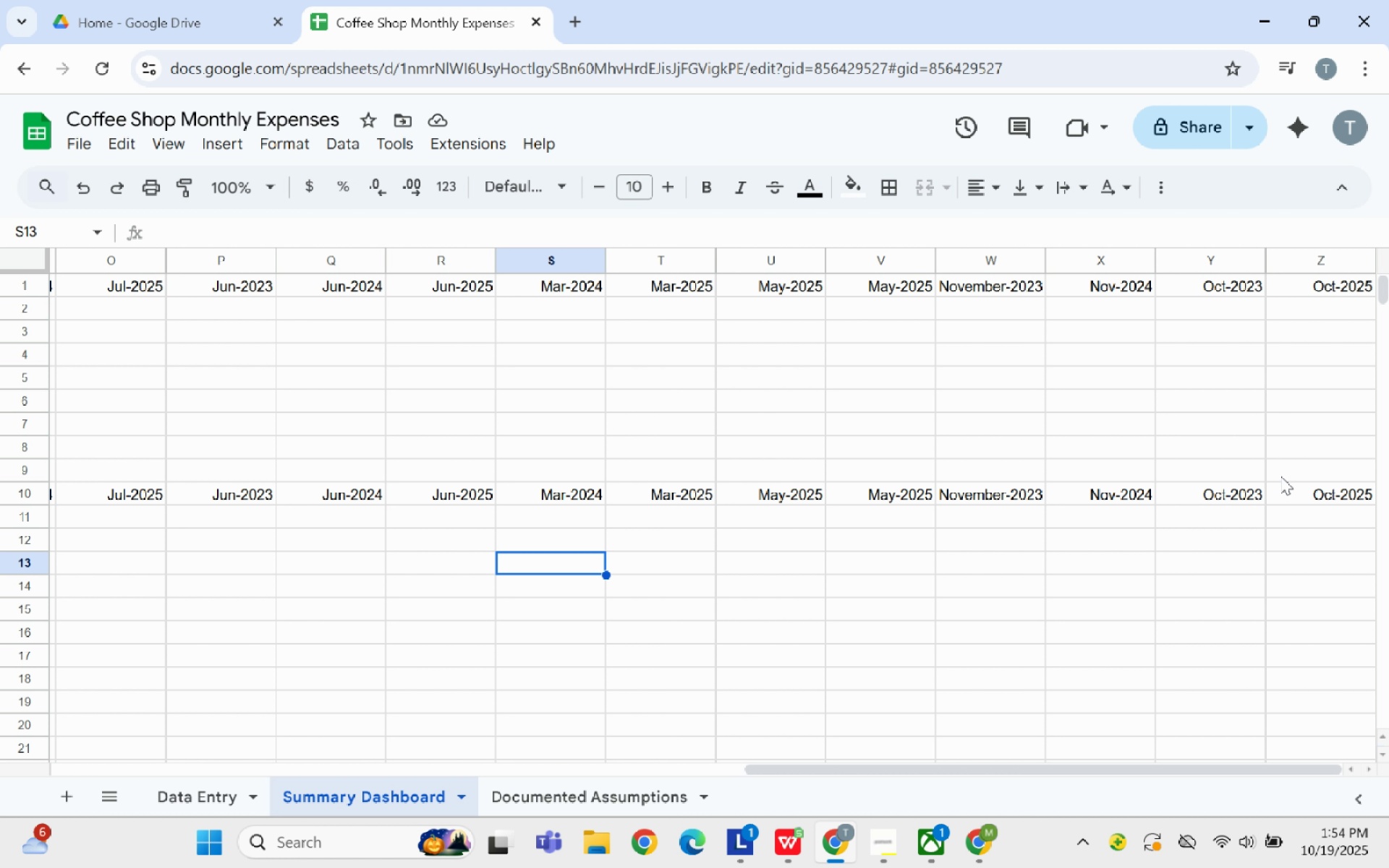 
left_click([1328, 277])
 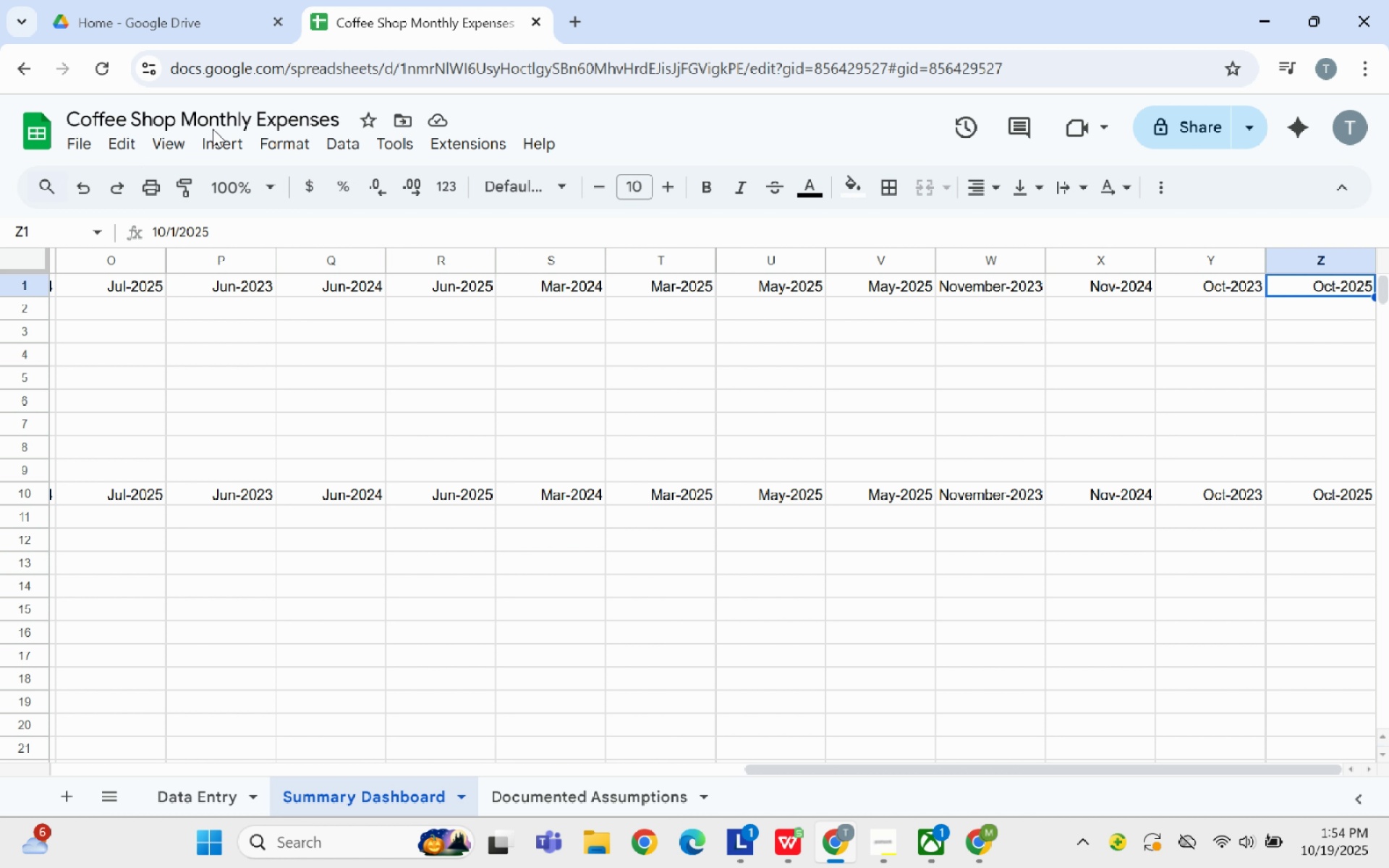 
left_click([218, 137])
 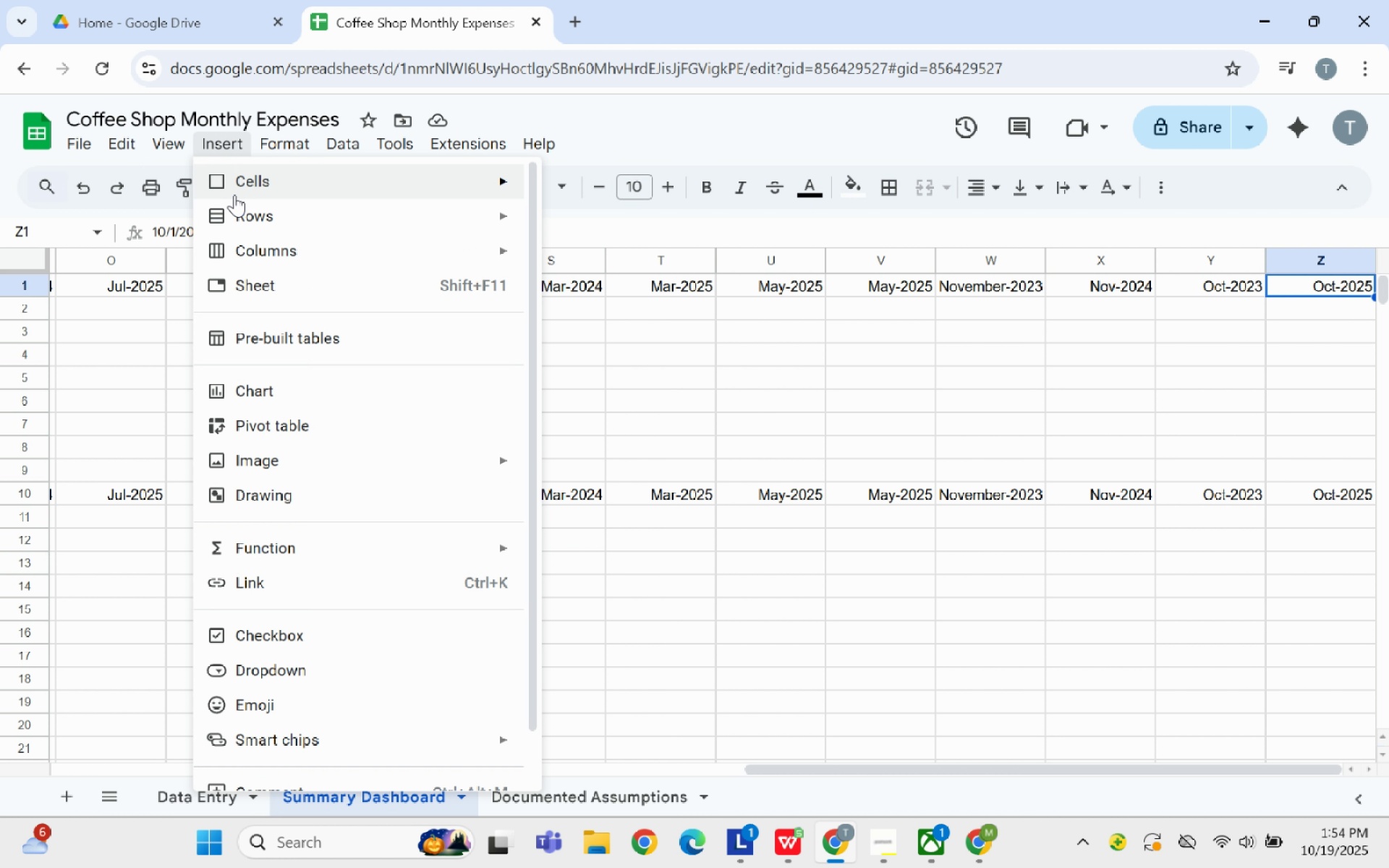 
mouse_move([254, 225])
 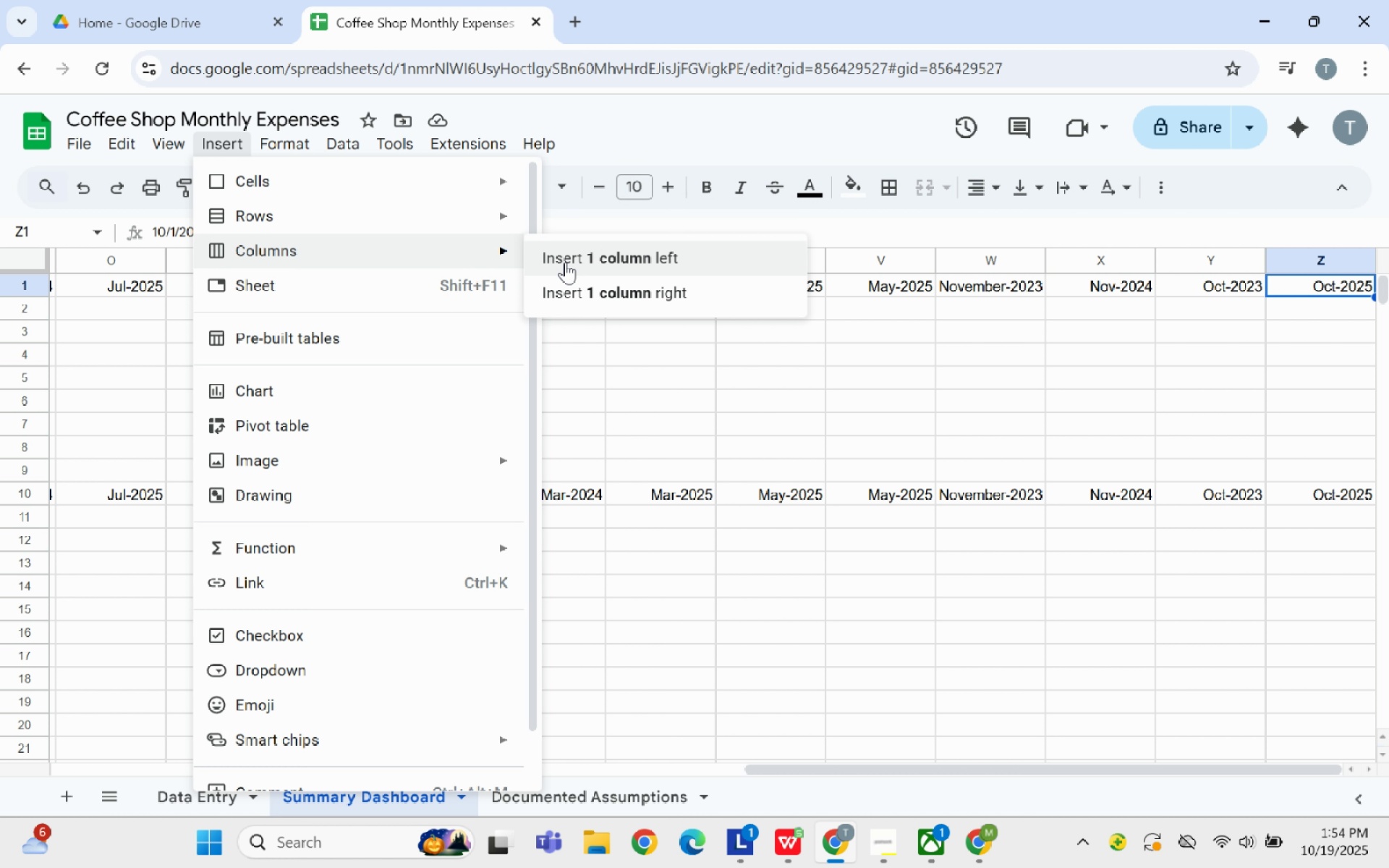 
left_click([569, 281])
 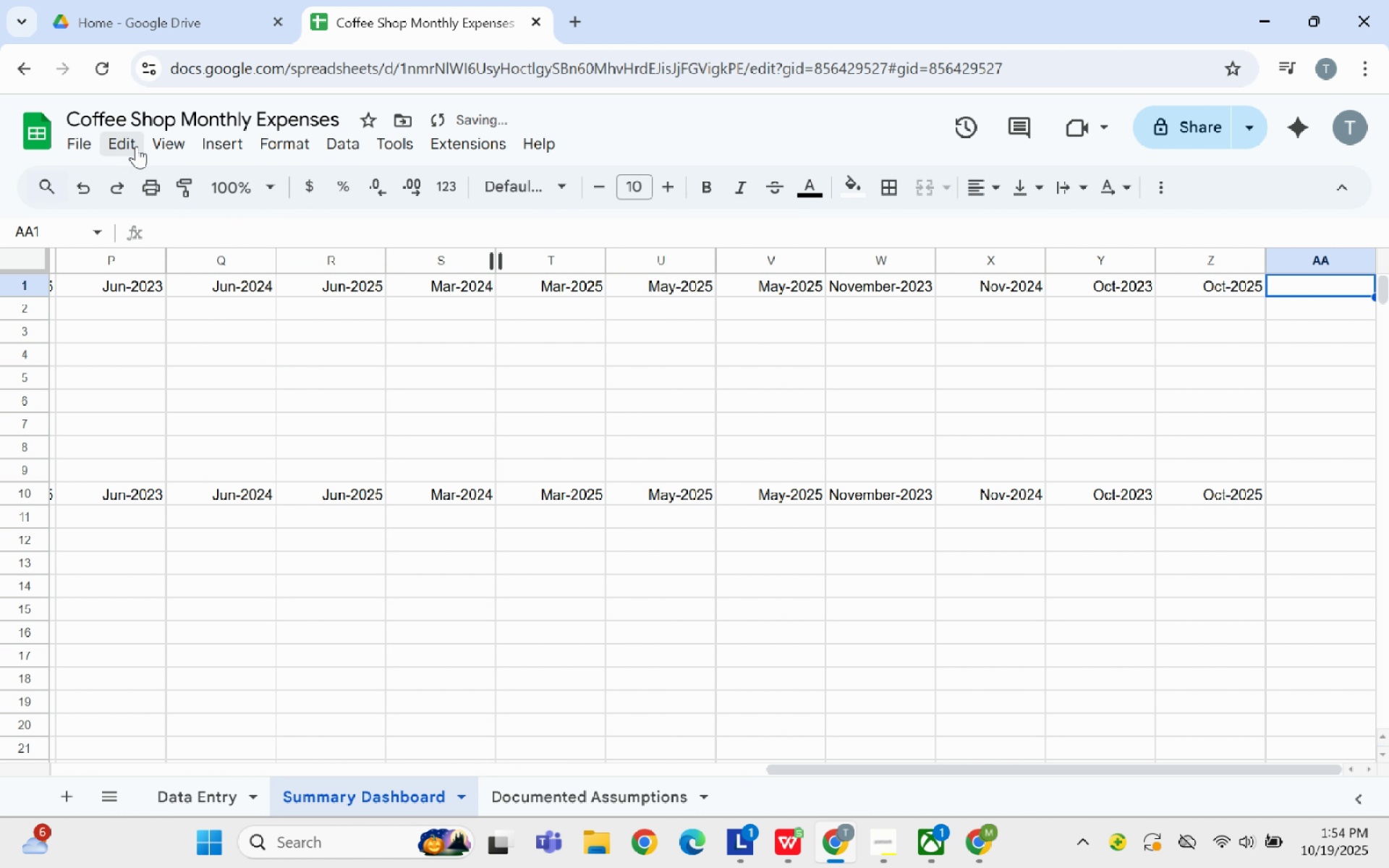 
left_click([214, 152])
 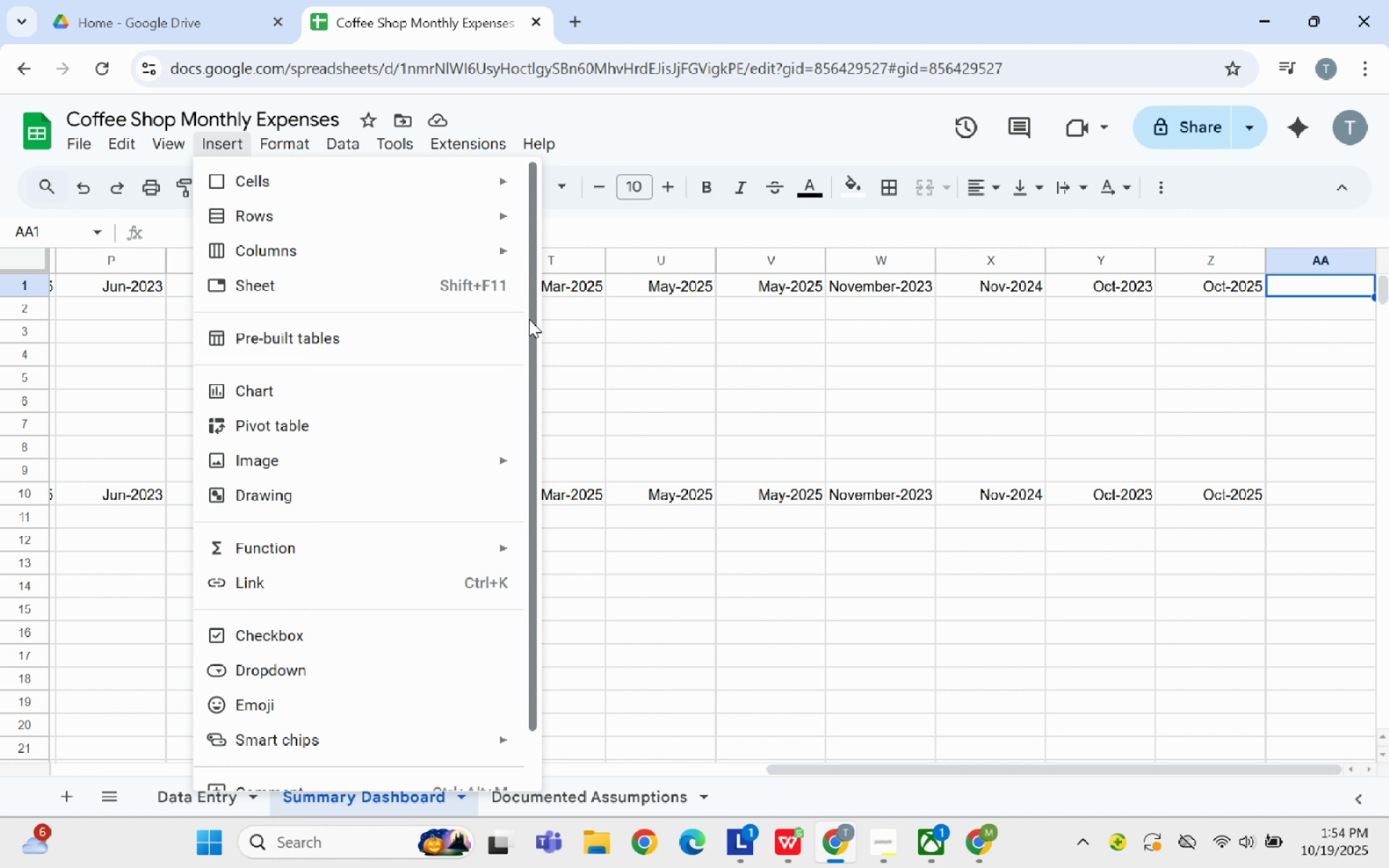 
wait(6.24)
 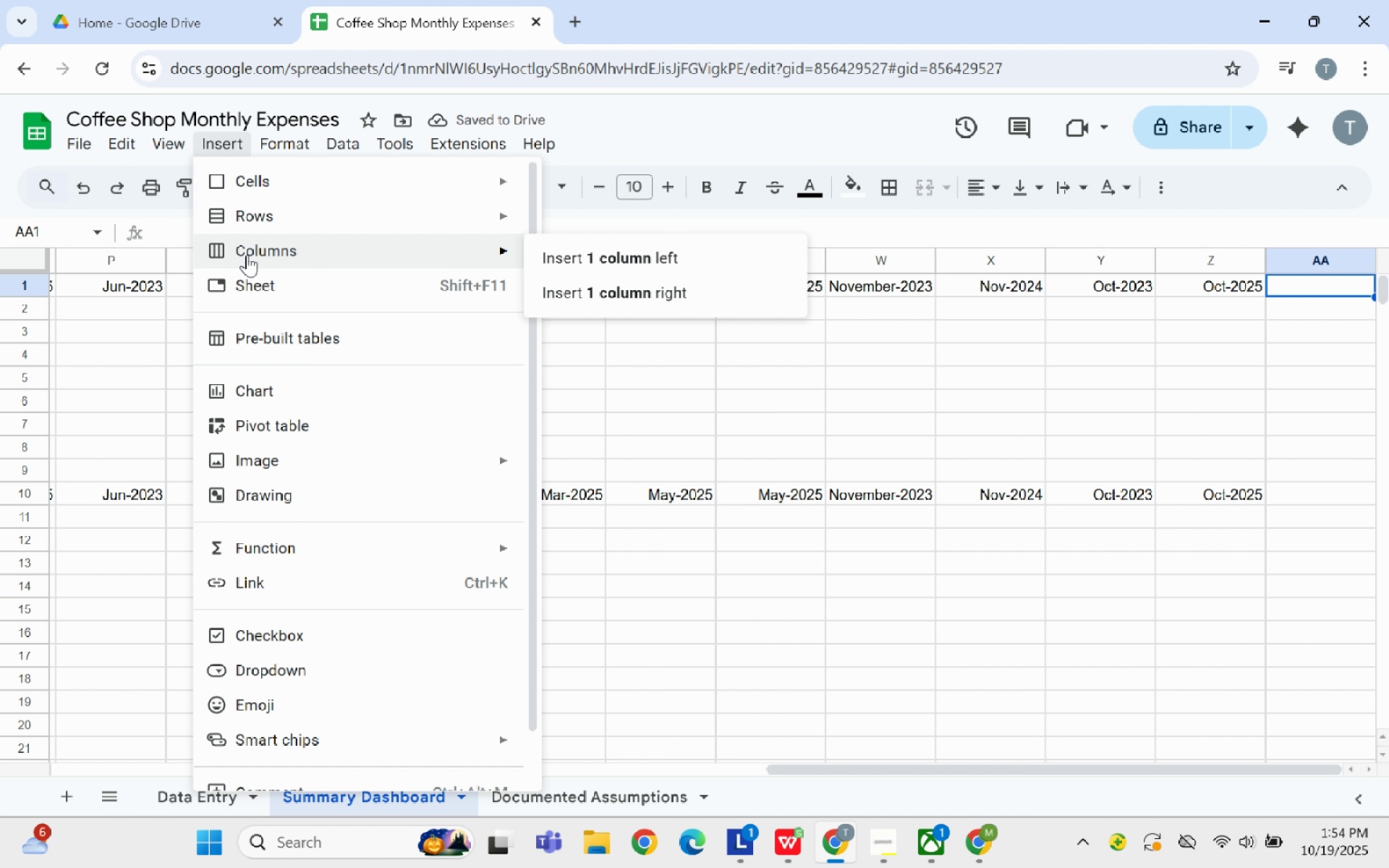 
left_click([560, 294])
 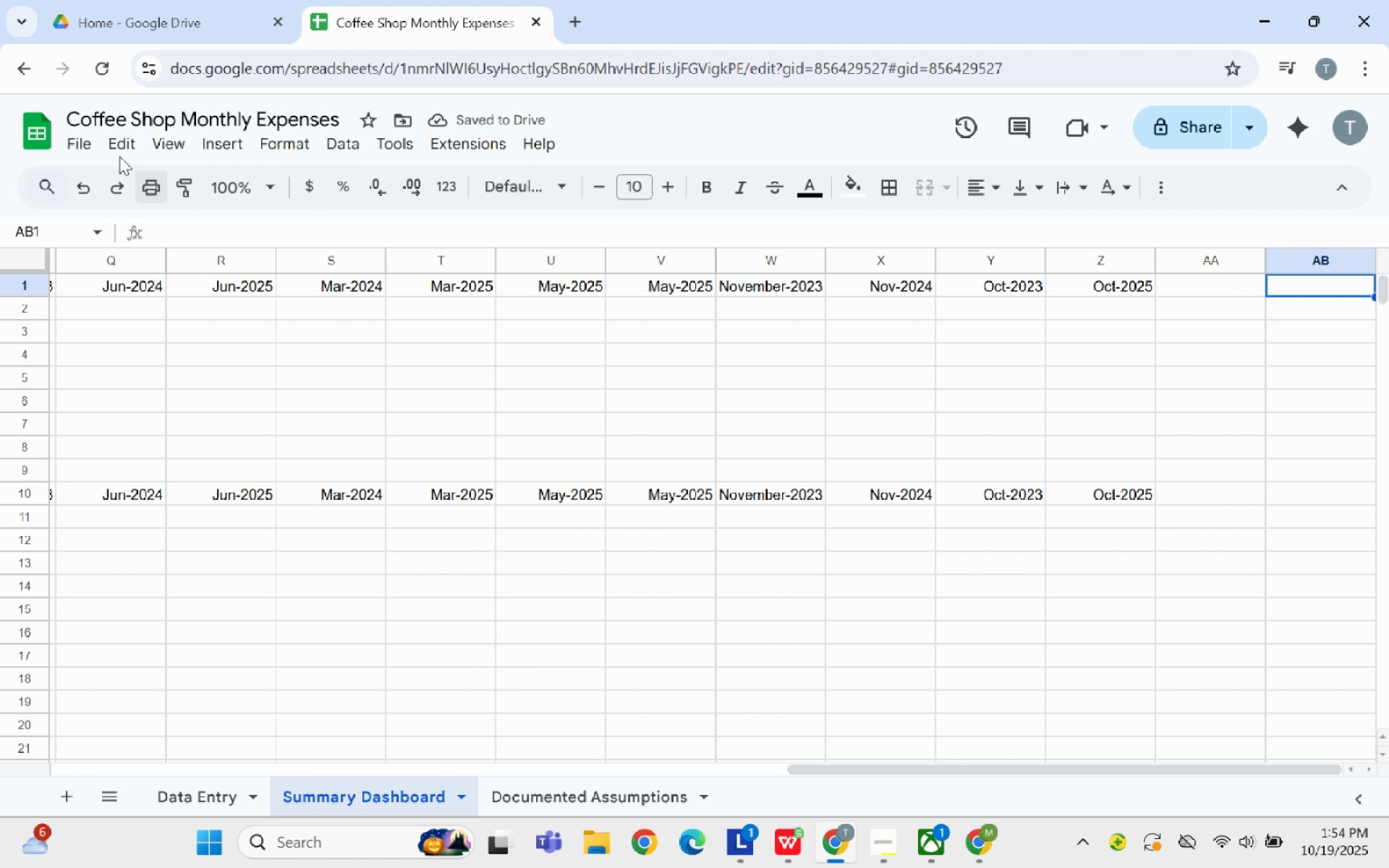 
left_click([203, 153])
 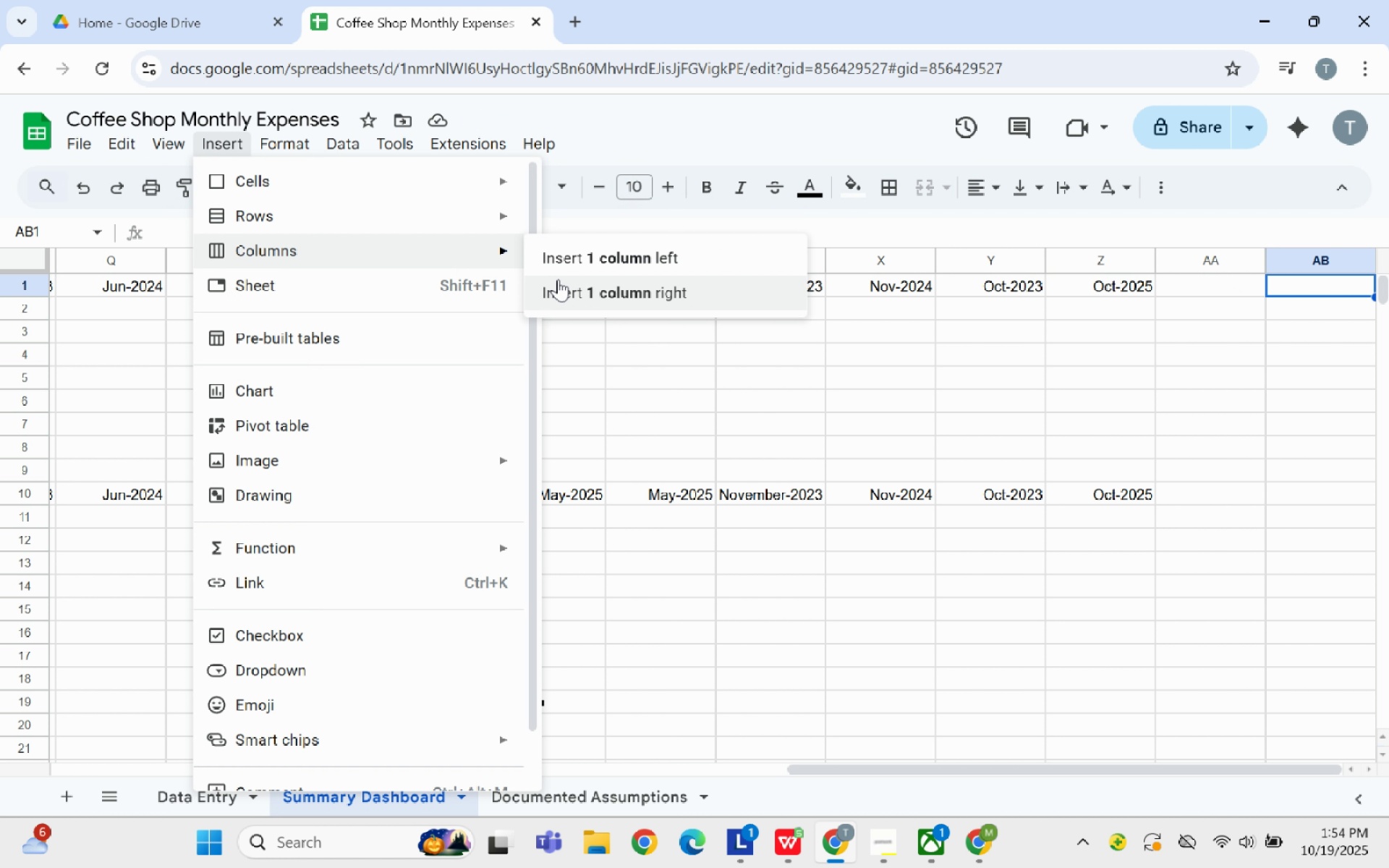 
left_click([558, 279])
 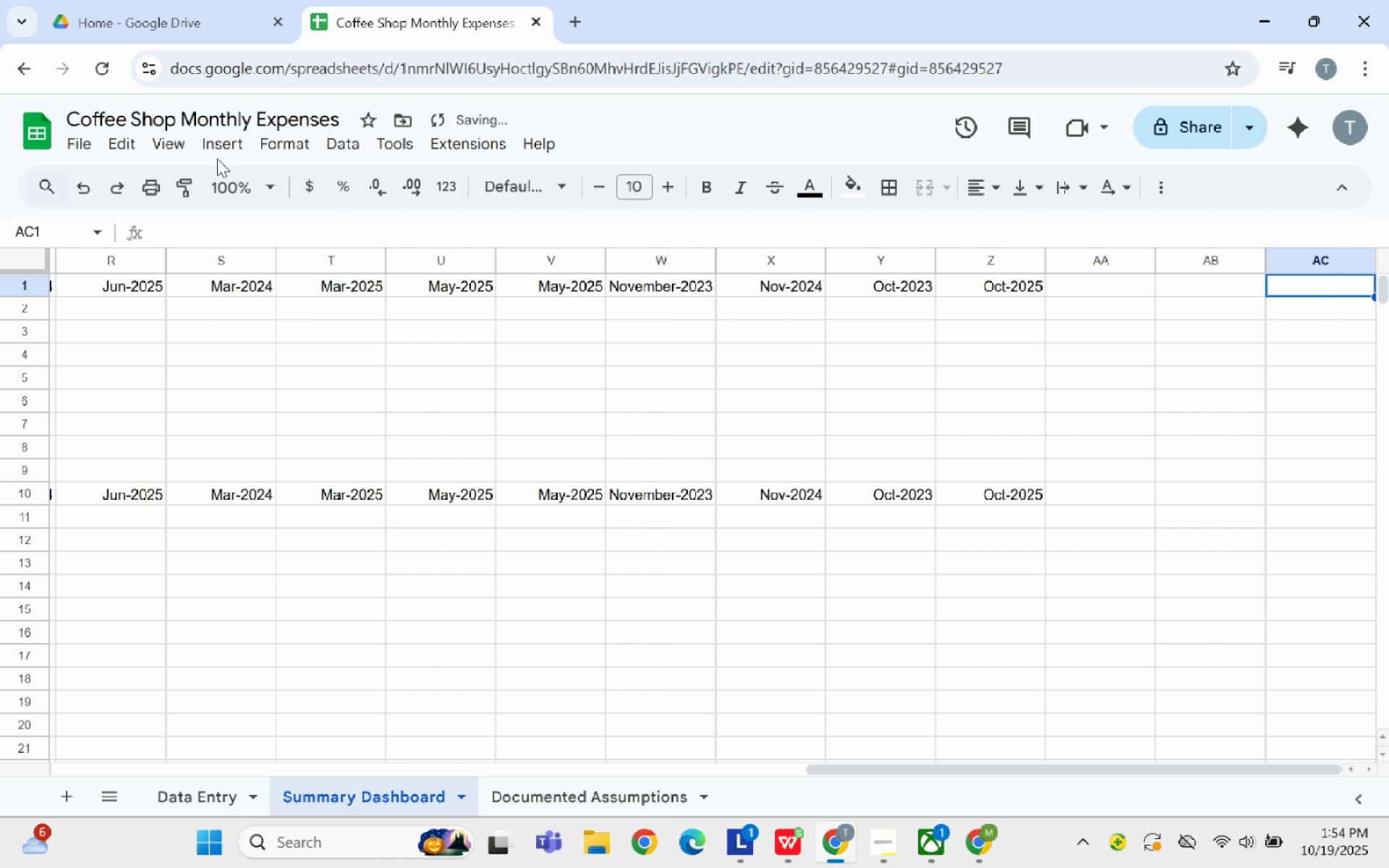 
left_click([216, 150])
 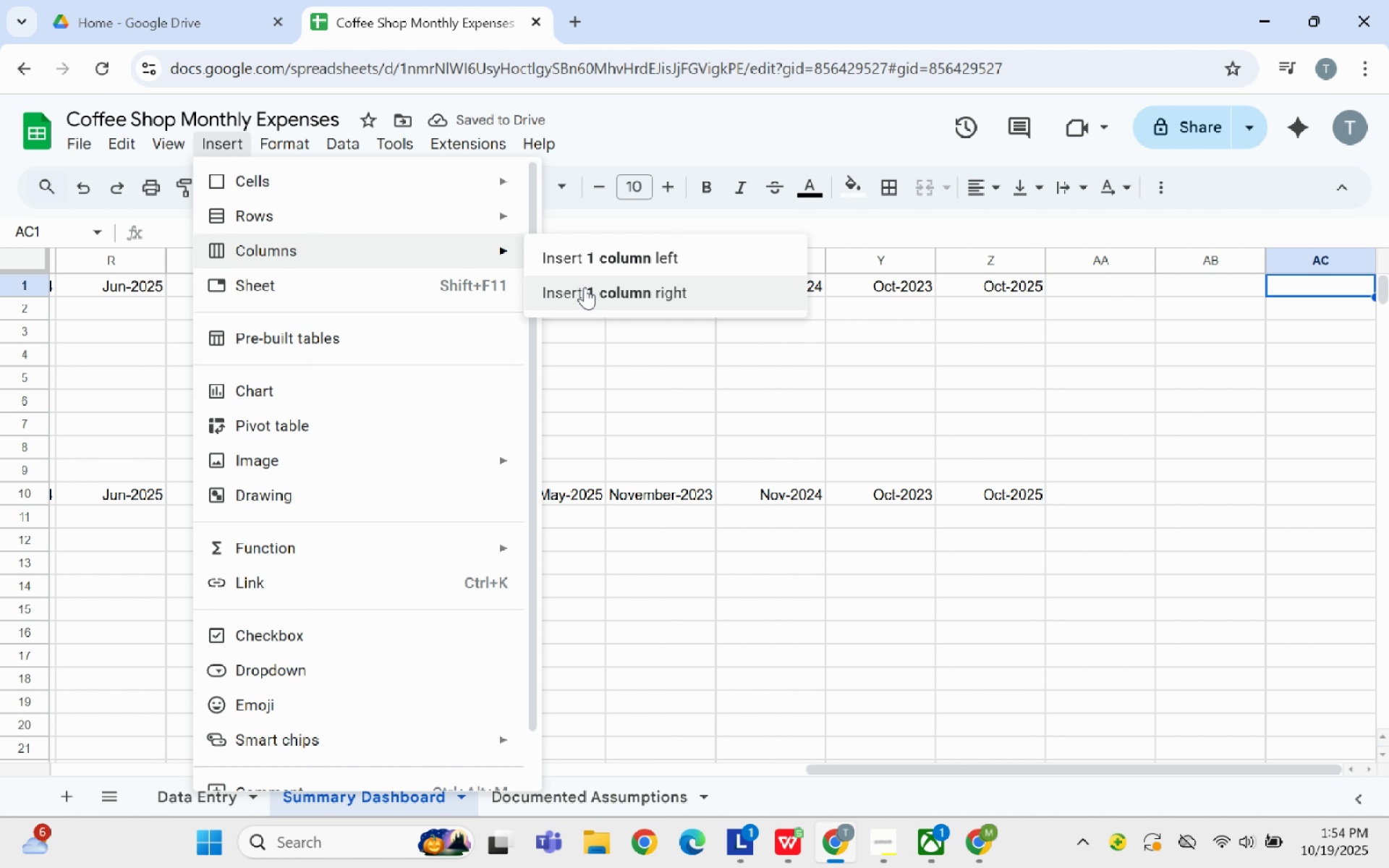 
left_click([588, 292])
 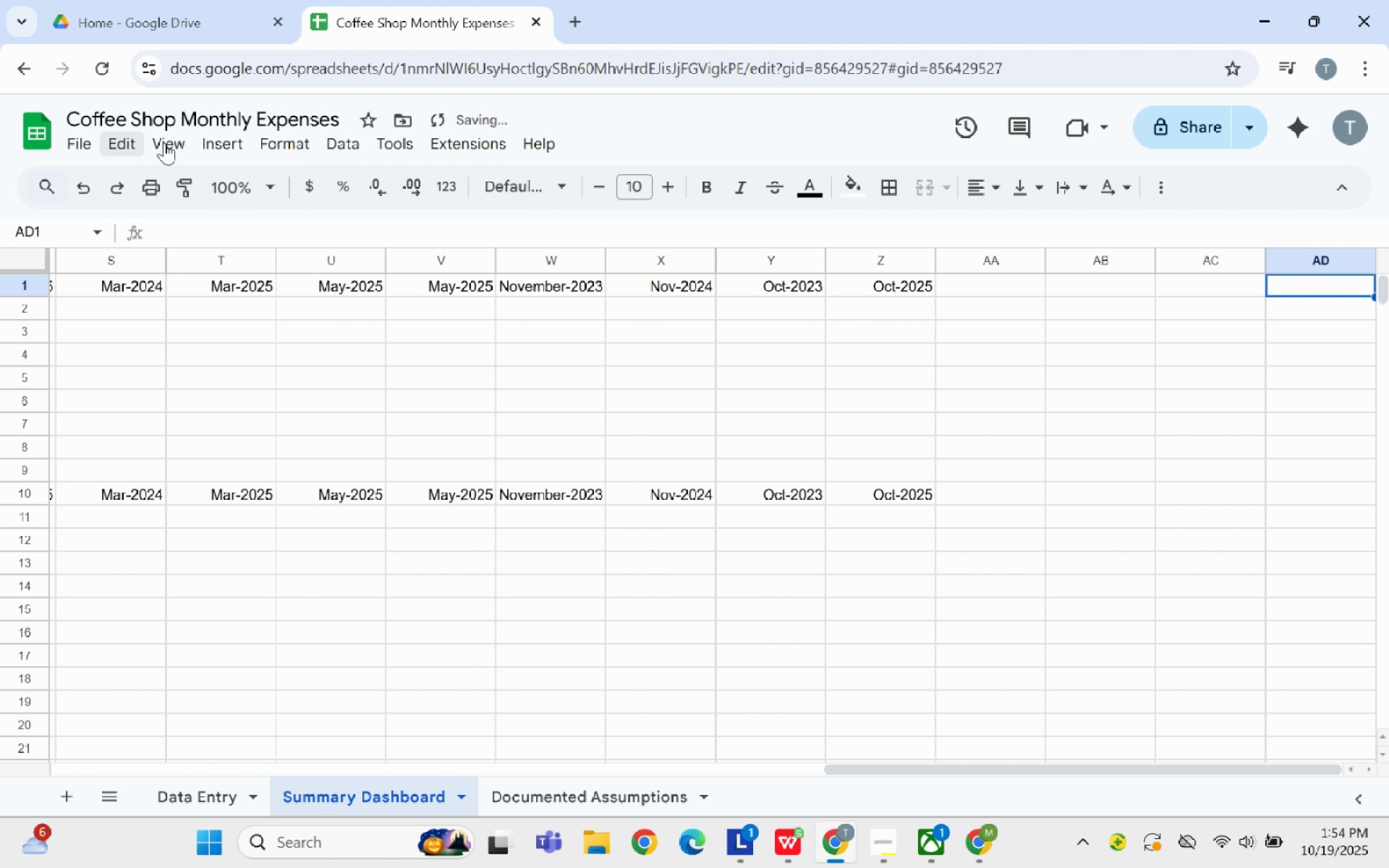 
left_click([212, 141])
 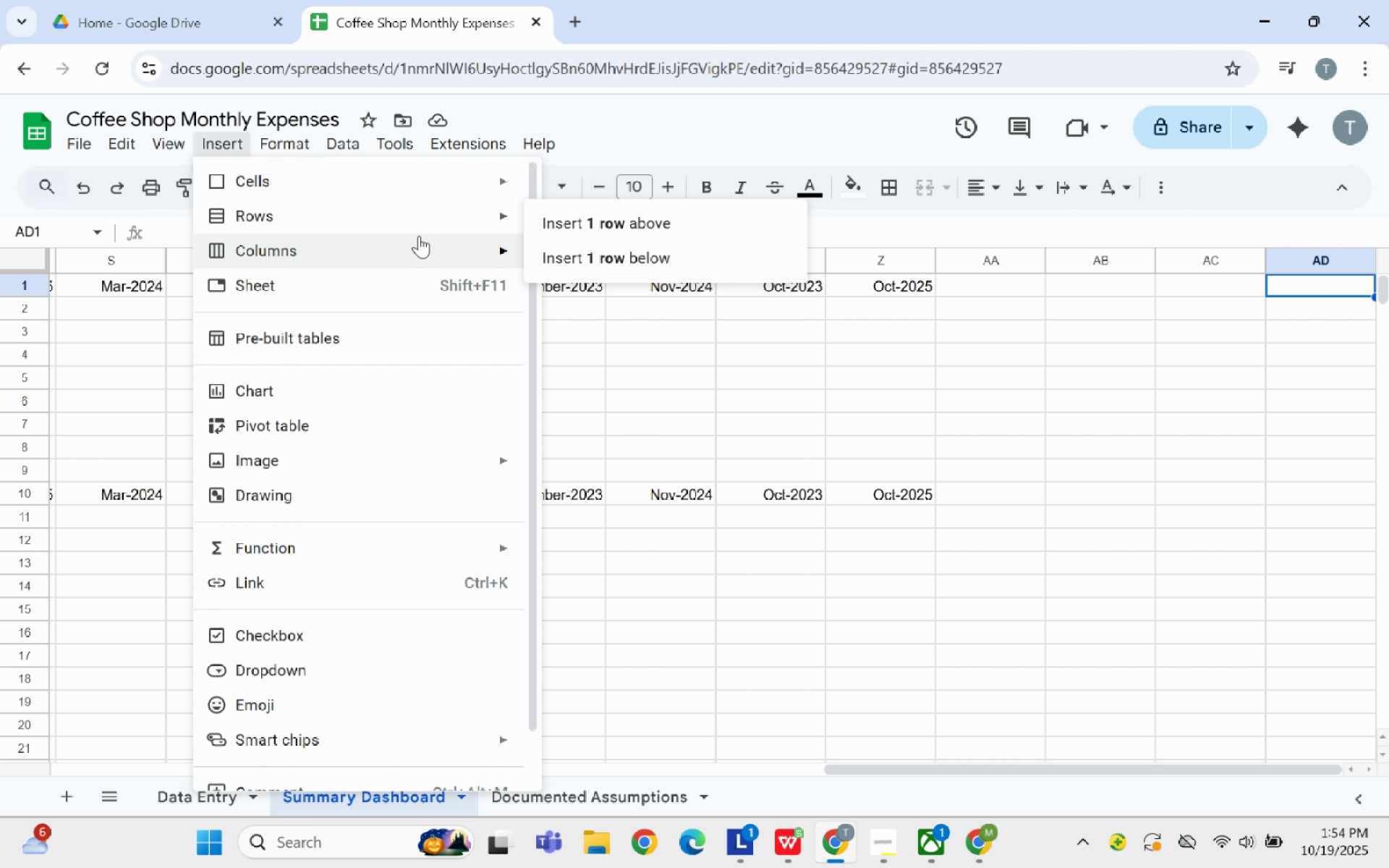 
left_click([553, 291])
 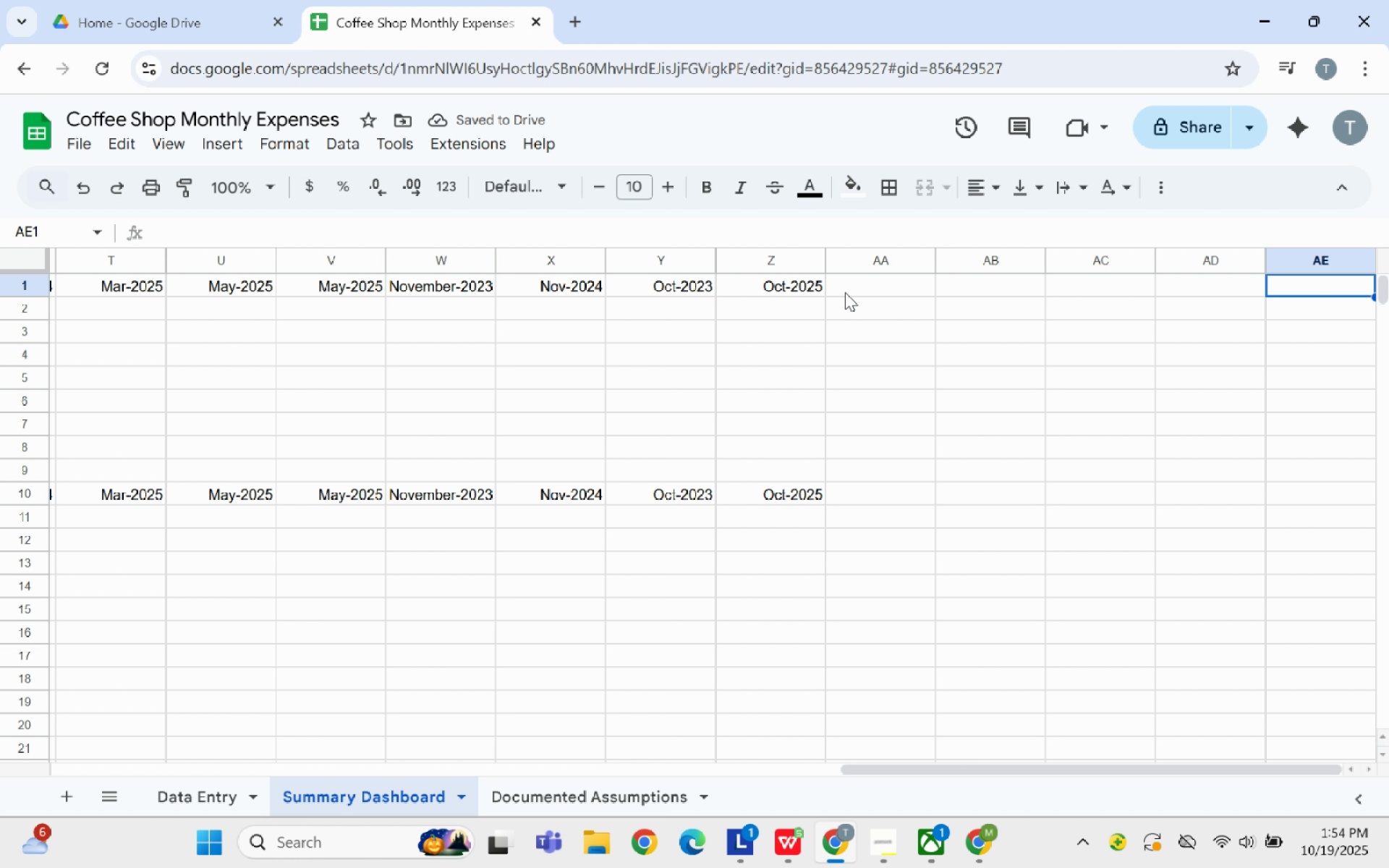 
left_click([846, 291])
 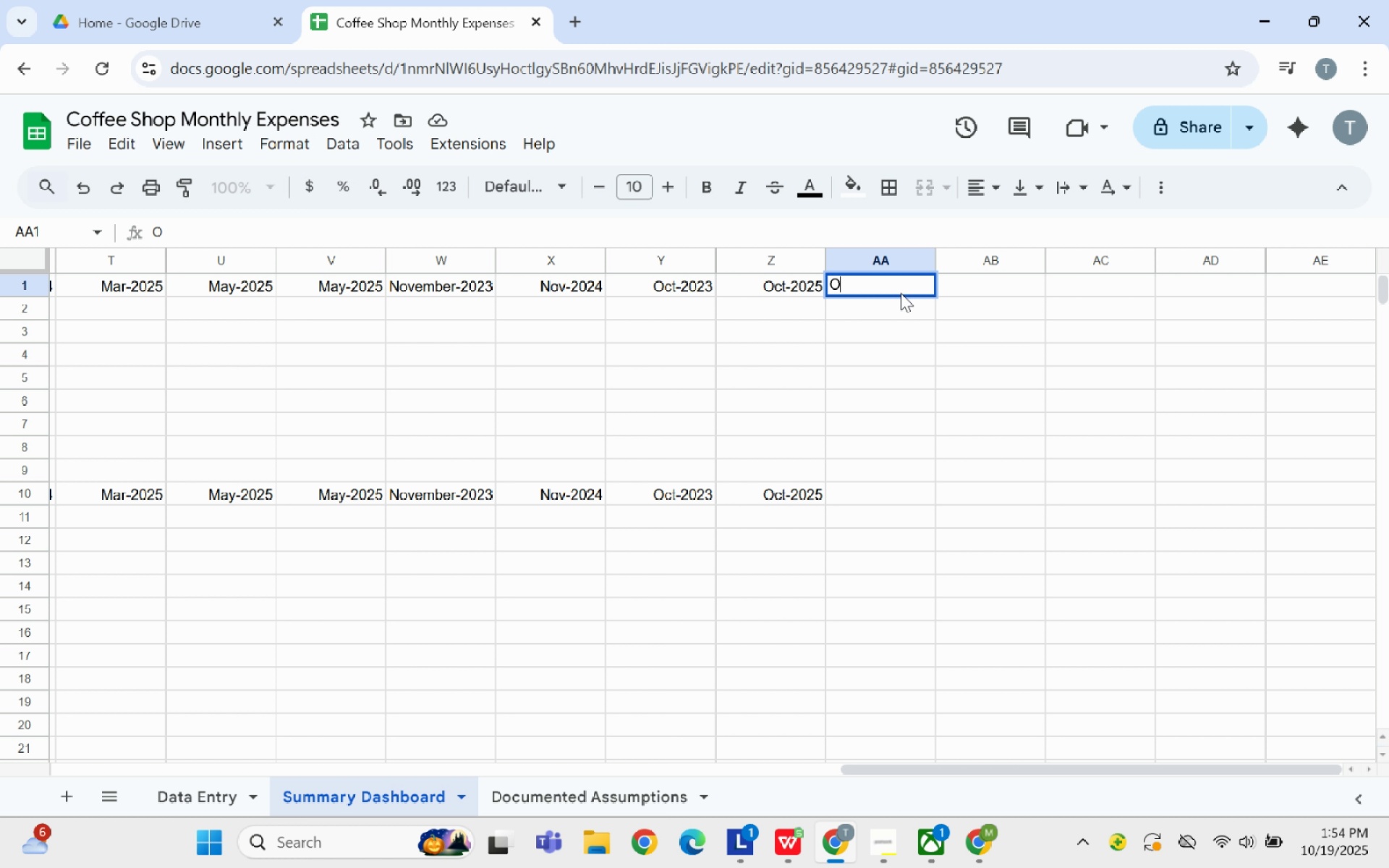 
wait(9.77)
 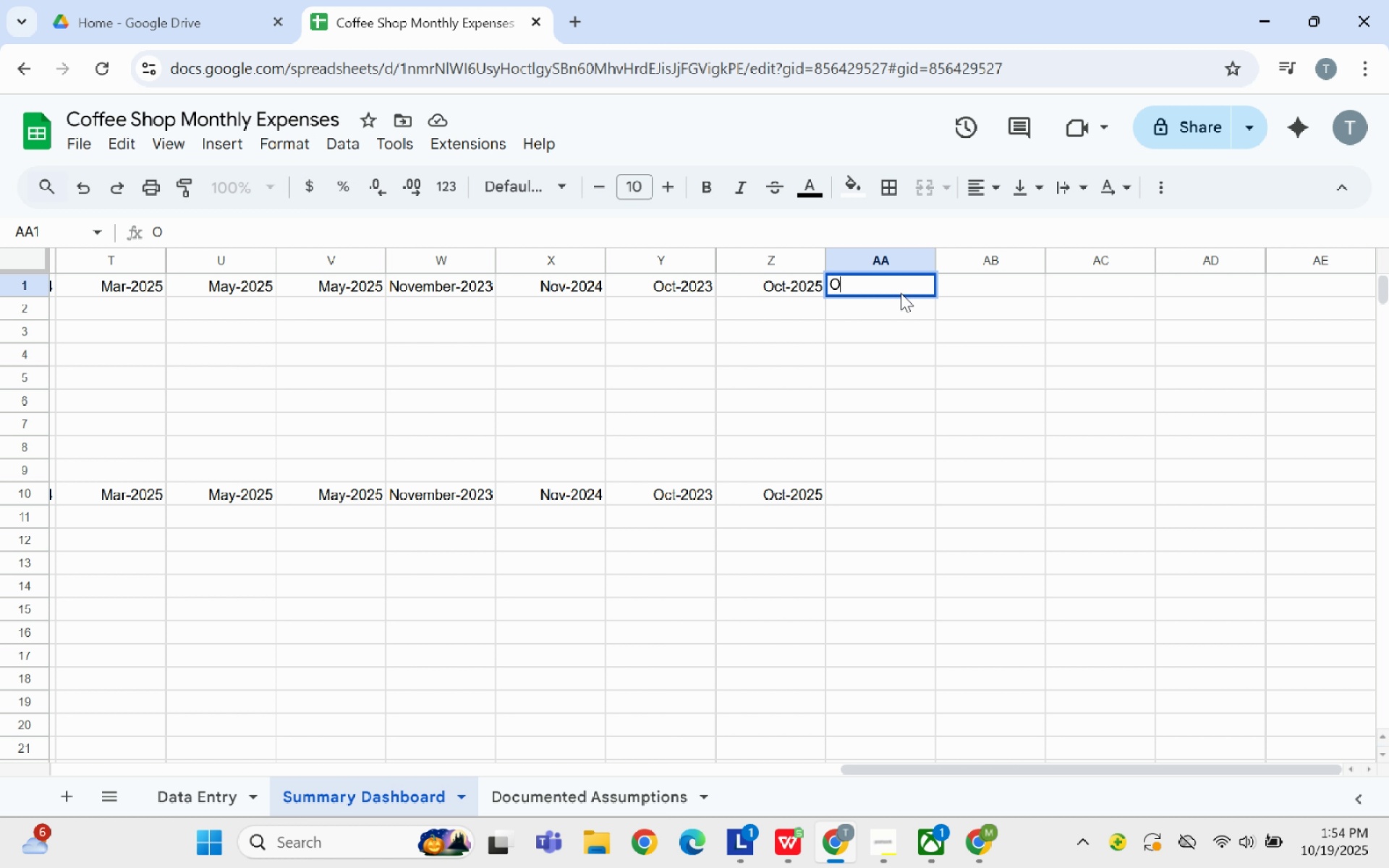 
type(Oct-2025)
 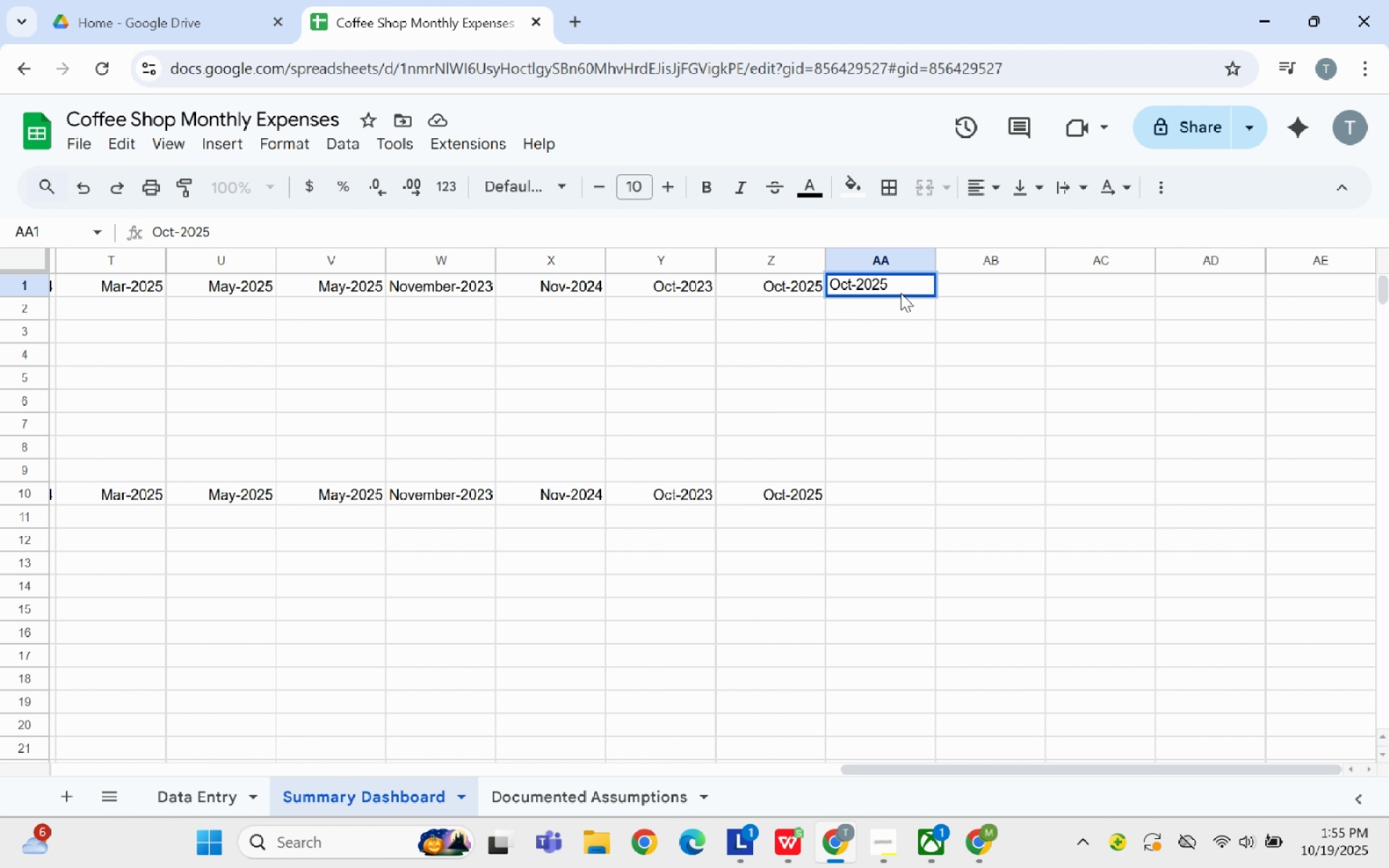 
wait(11.54)
 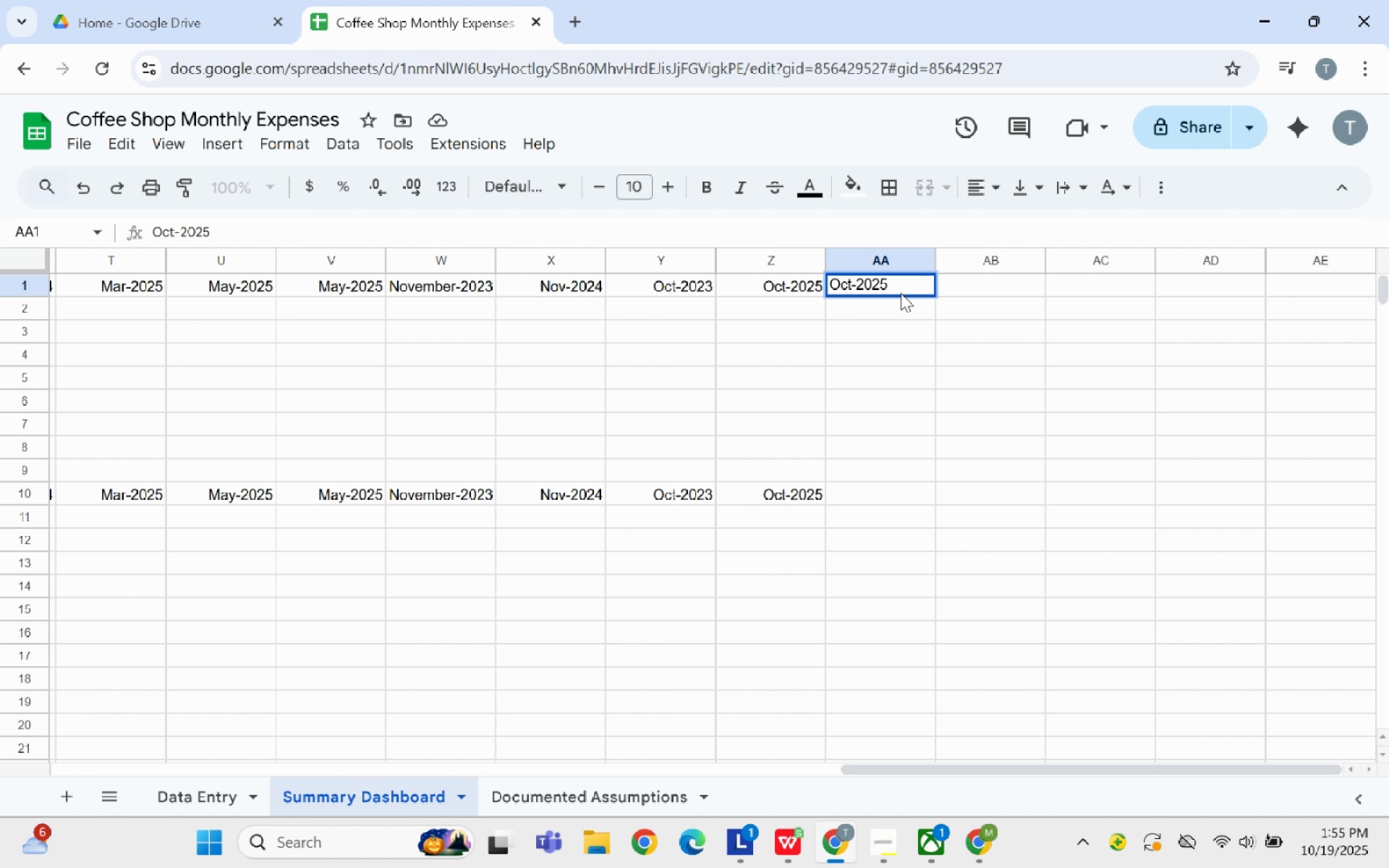 
key(Backspace)
 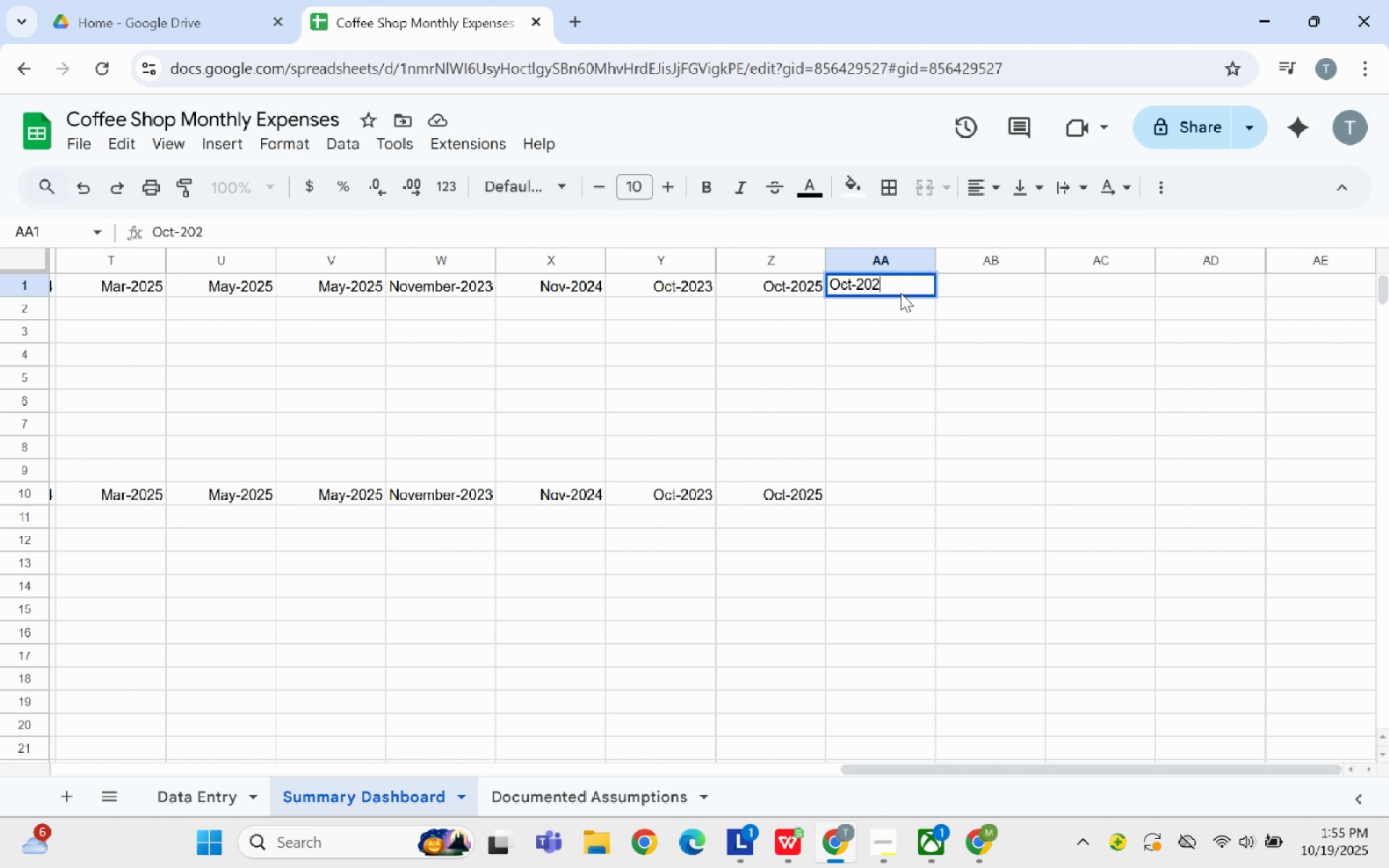 
key(Backspace)
 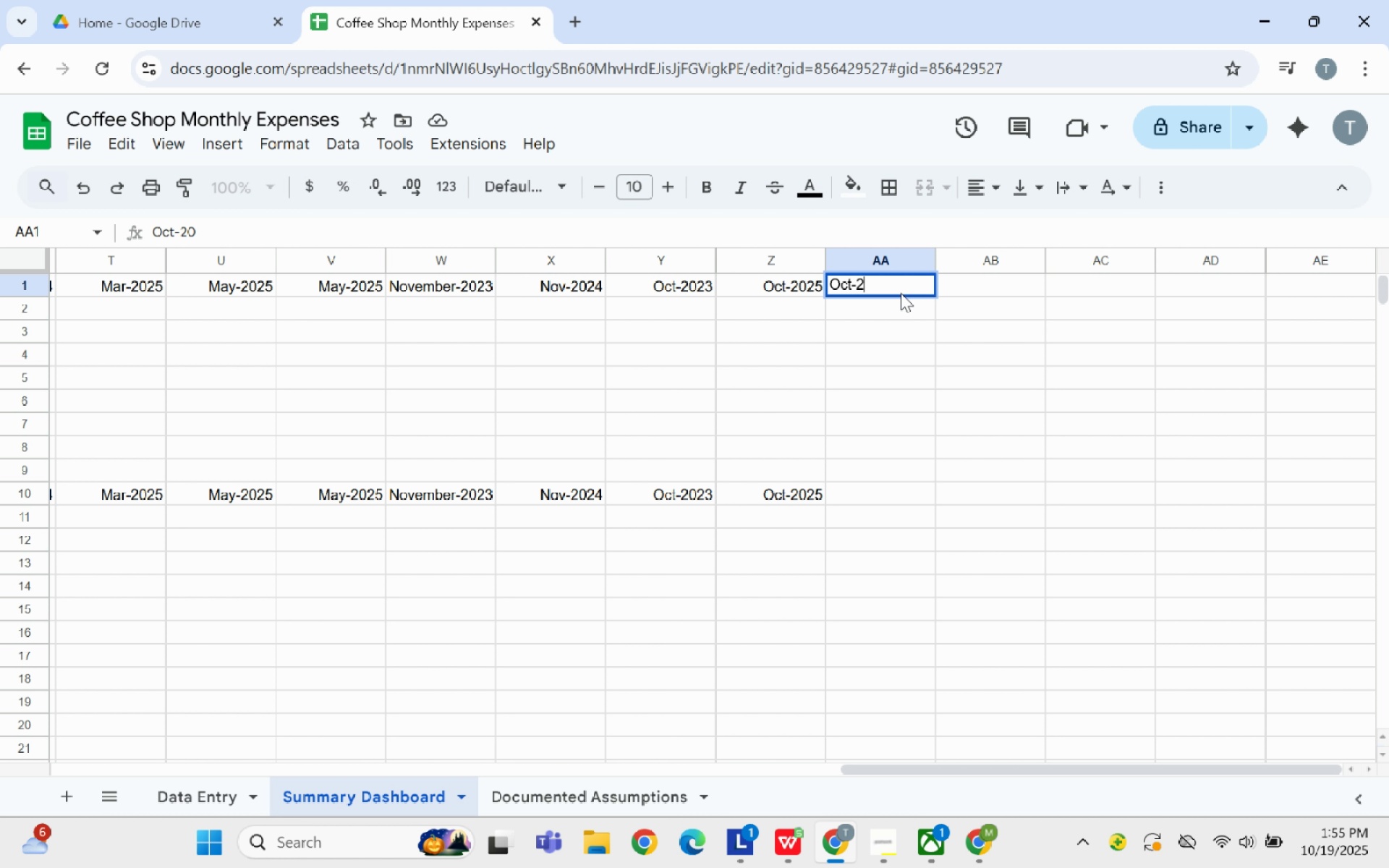 
key(Backspace)
 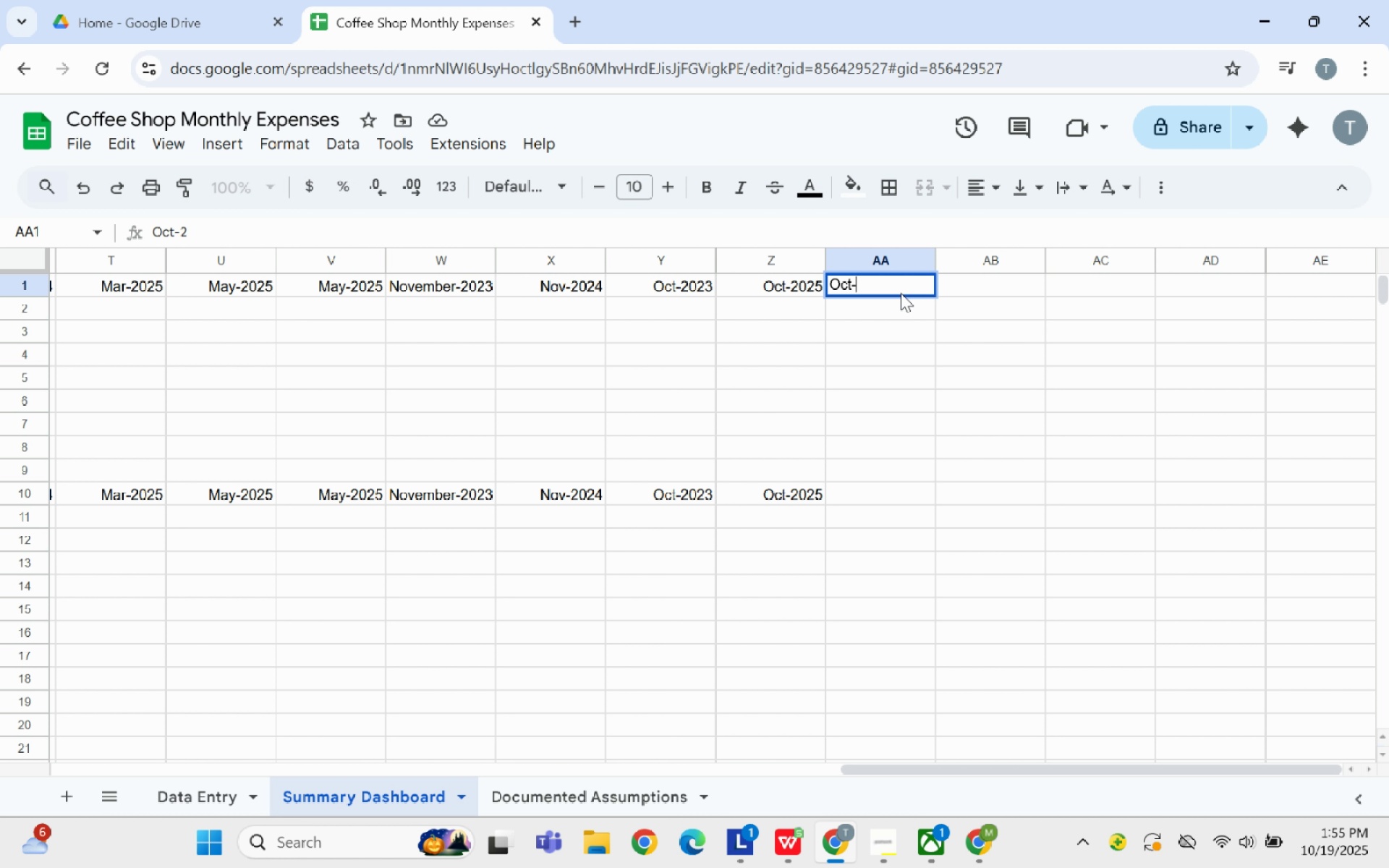 
key(Backspace)
 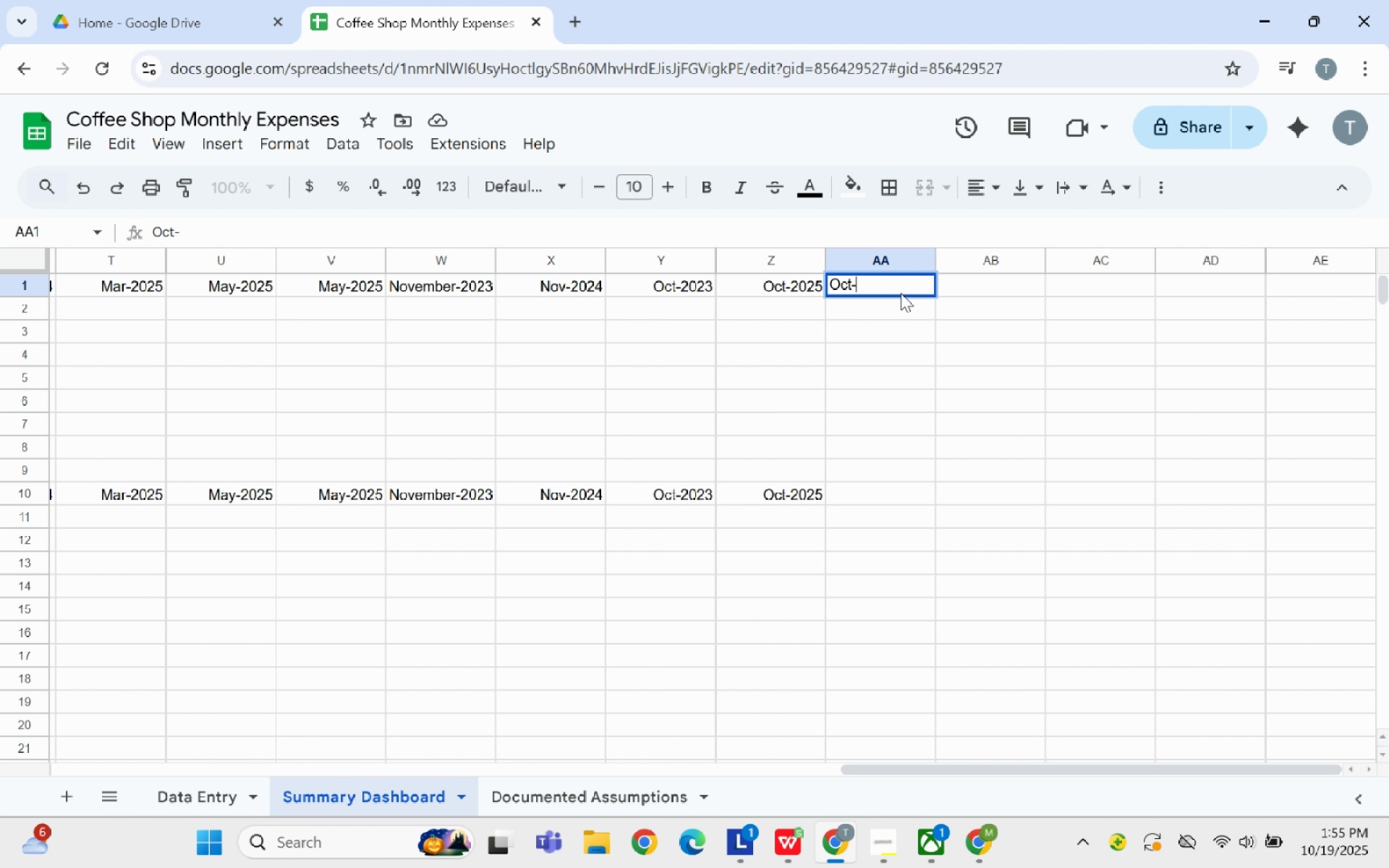 
key(Backspace)
 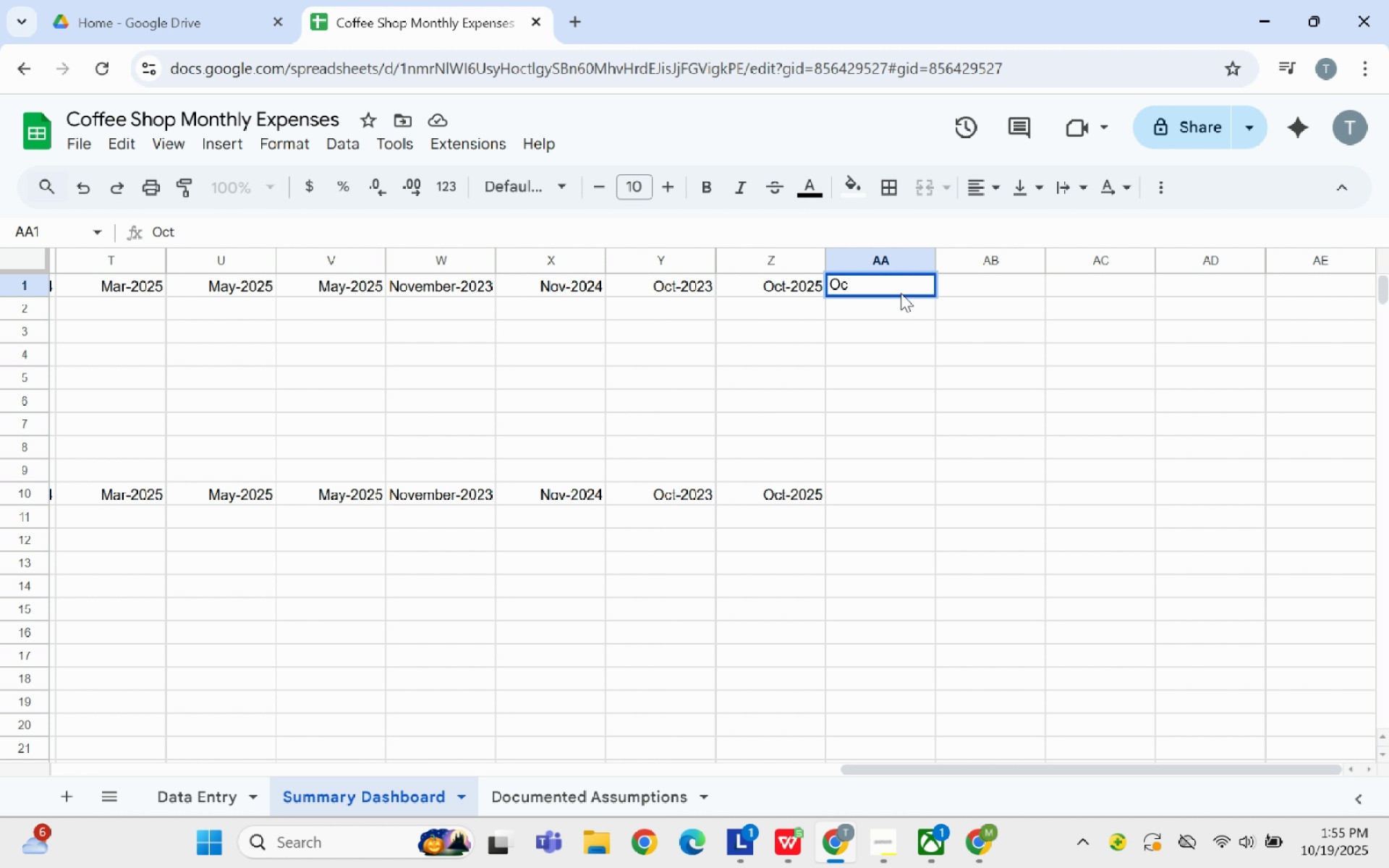 
key(Backspace)
 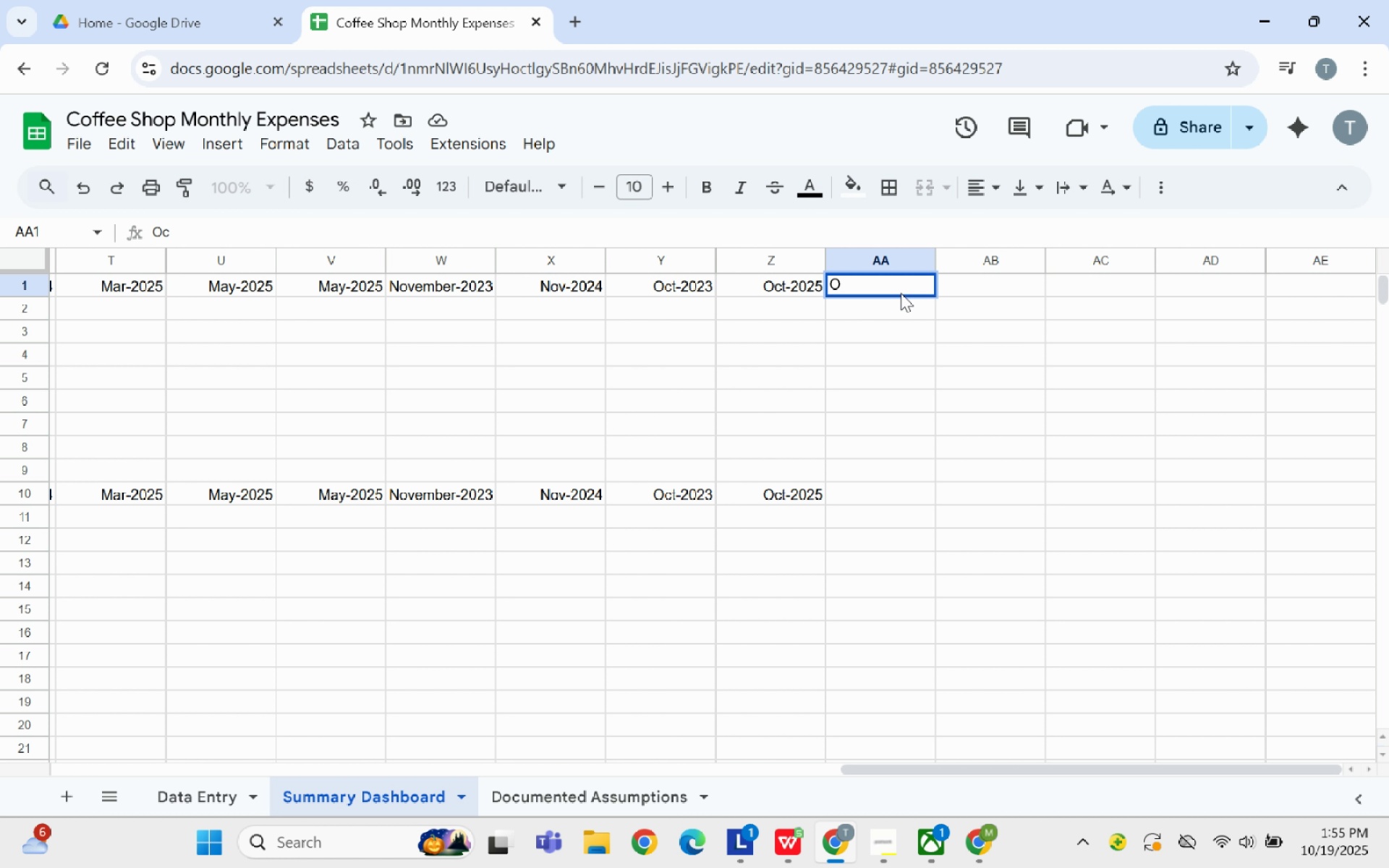 
key(Backspace)
 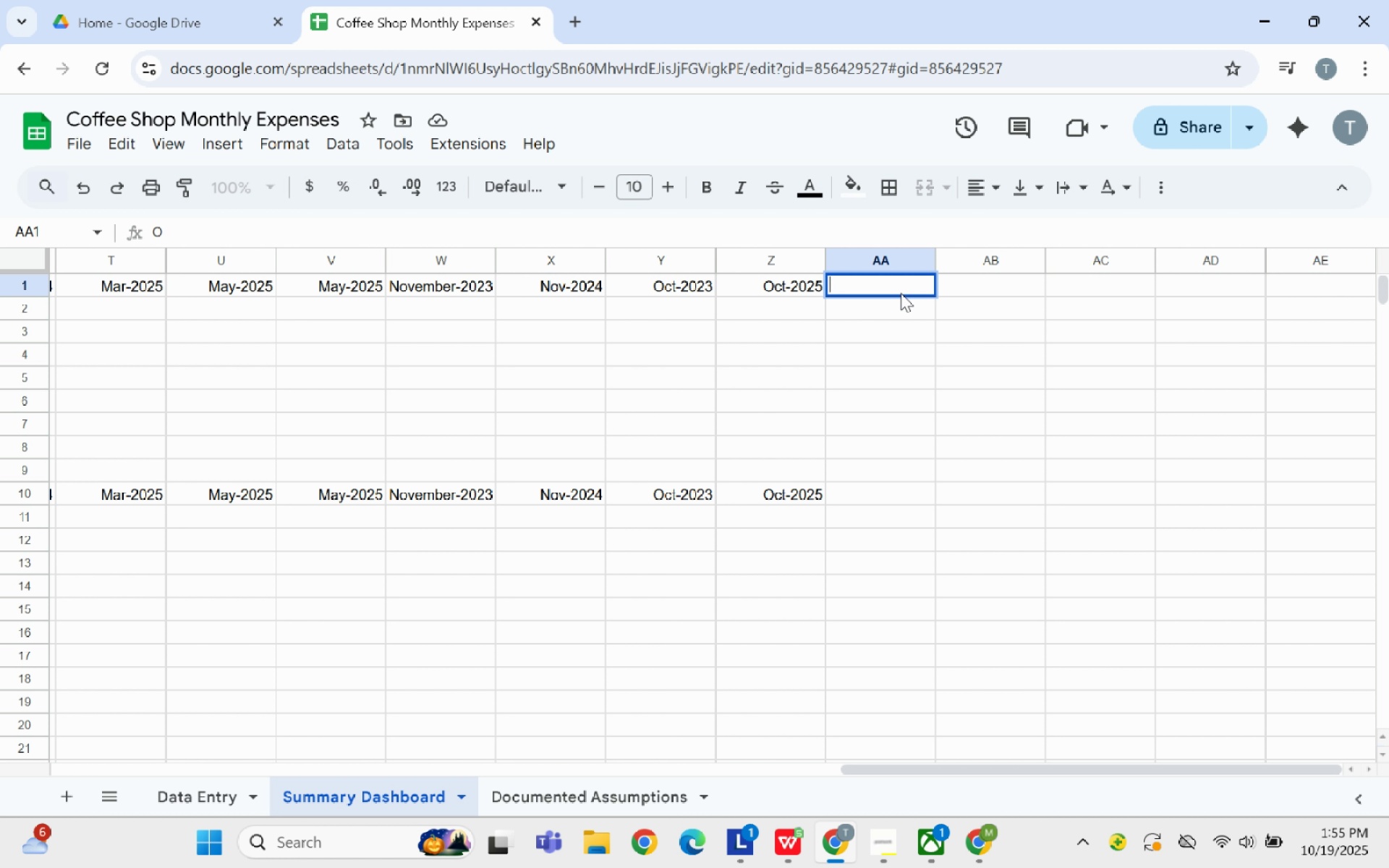 
key(Backspace)
 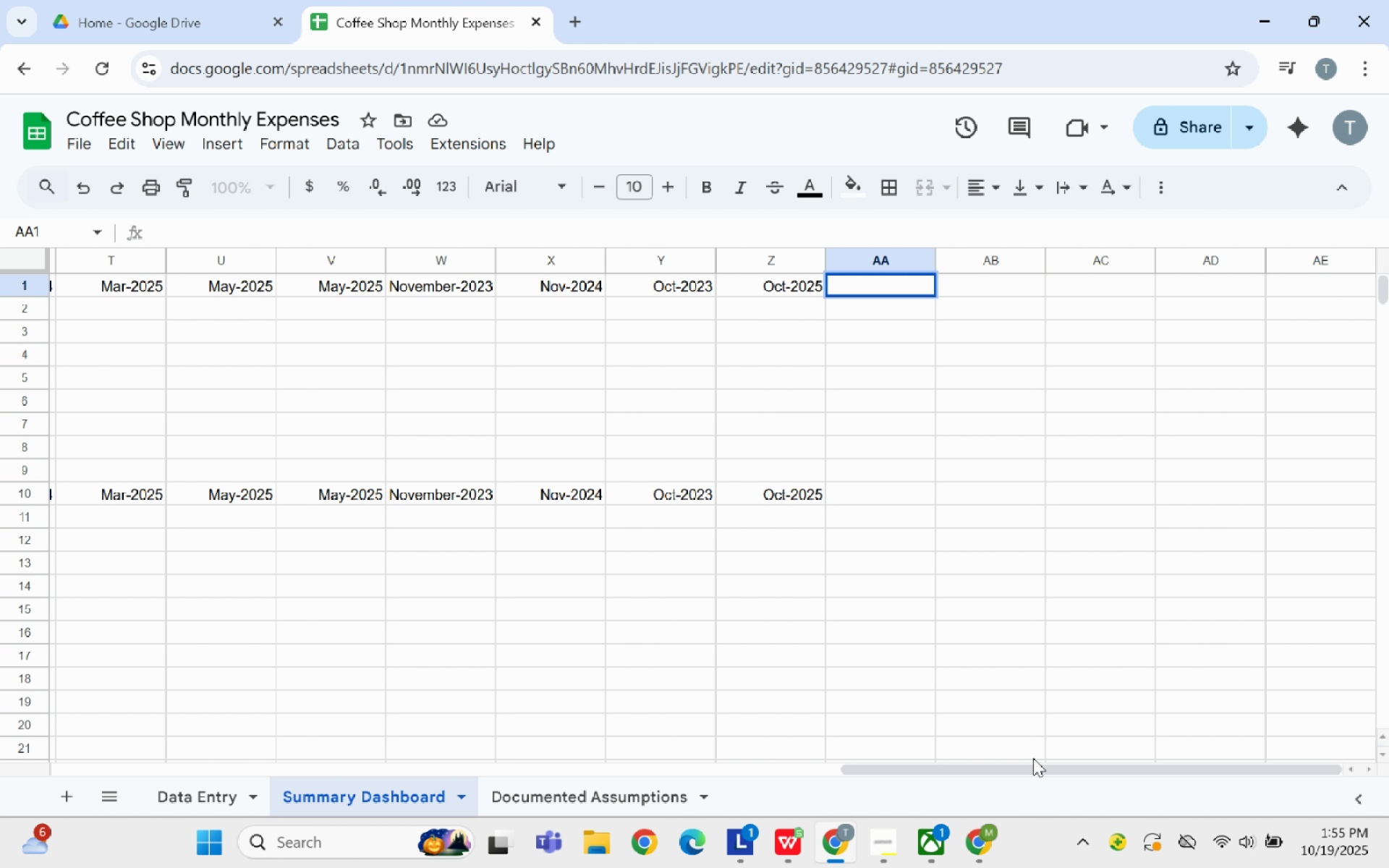 
left_click_drag(start_coordinate=[1030, 773], to_coordinate=[145, 754])